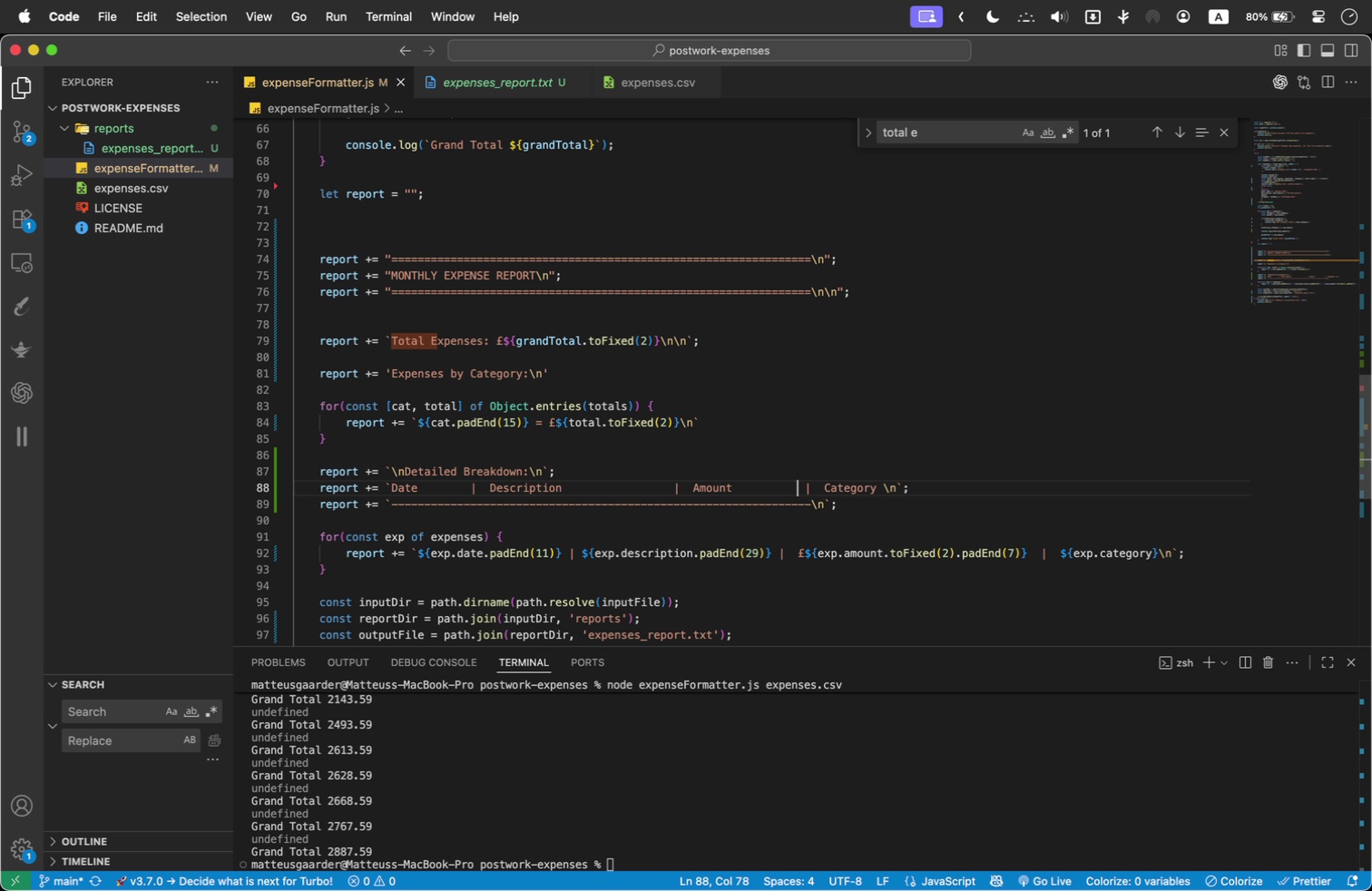 
key(Backspace)
 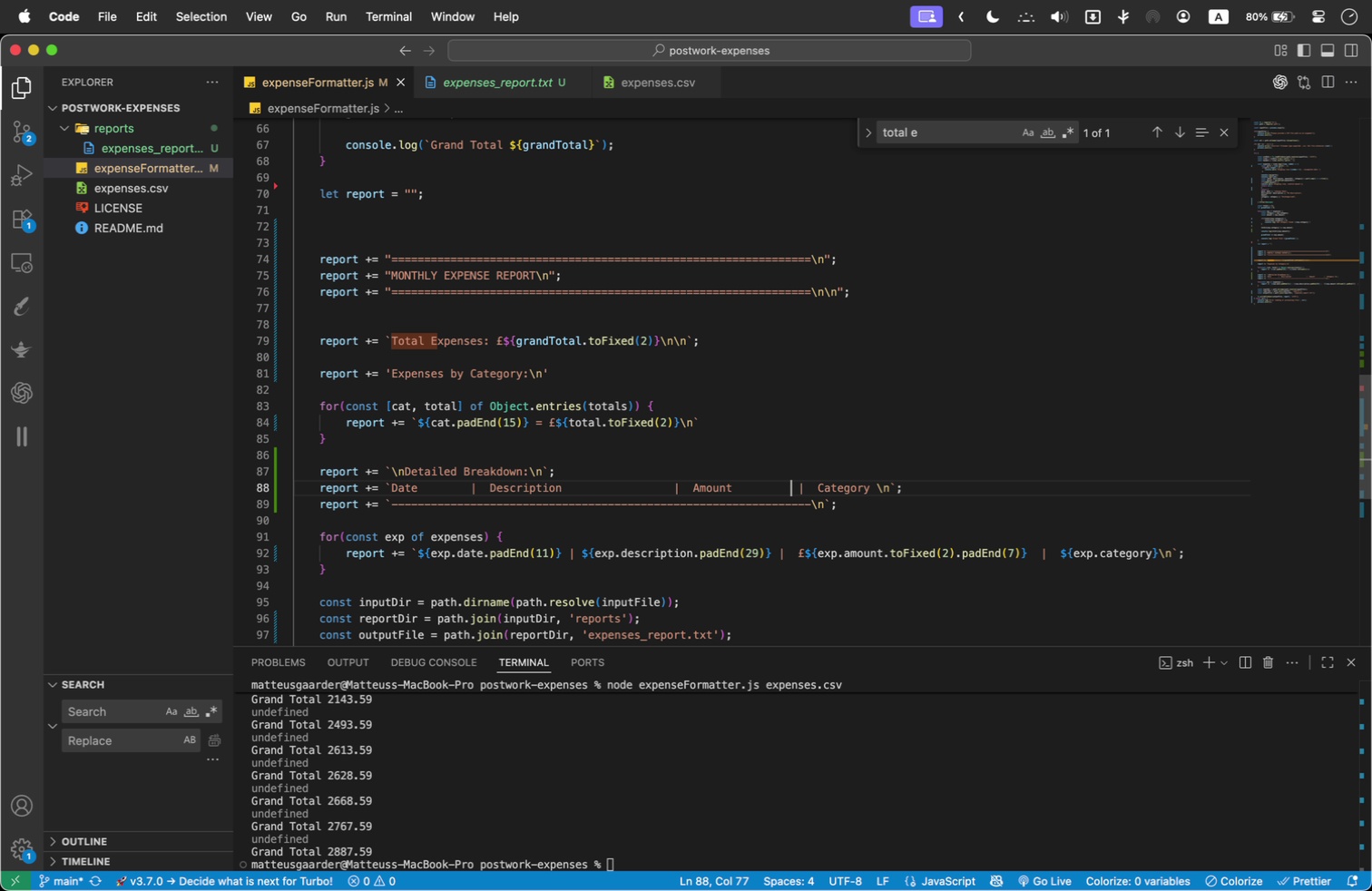 
key(Backspace)
 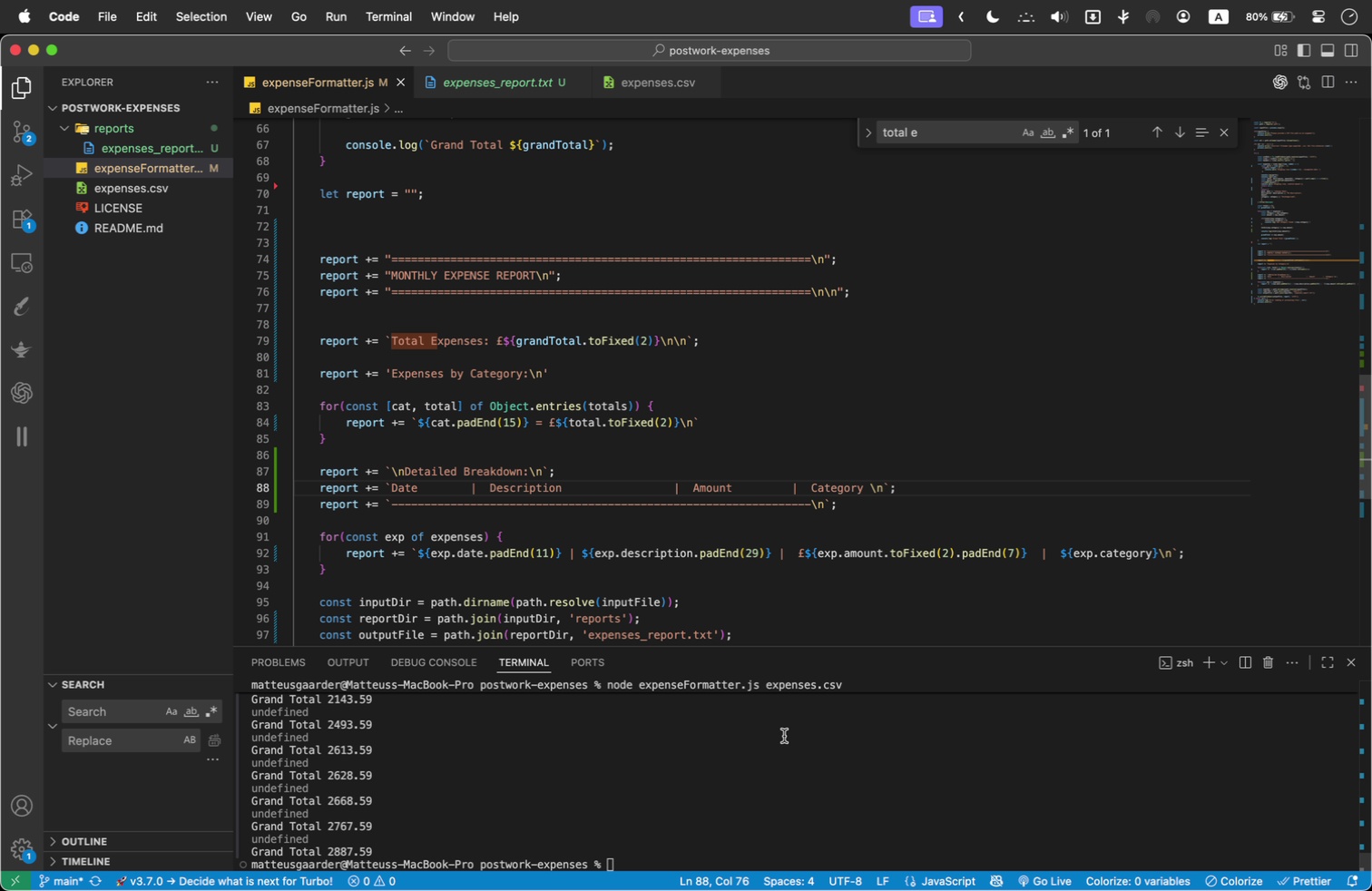 
left_click([768, 774])
 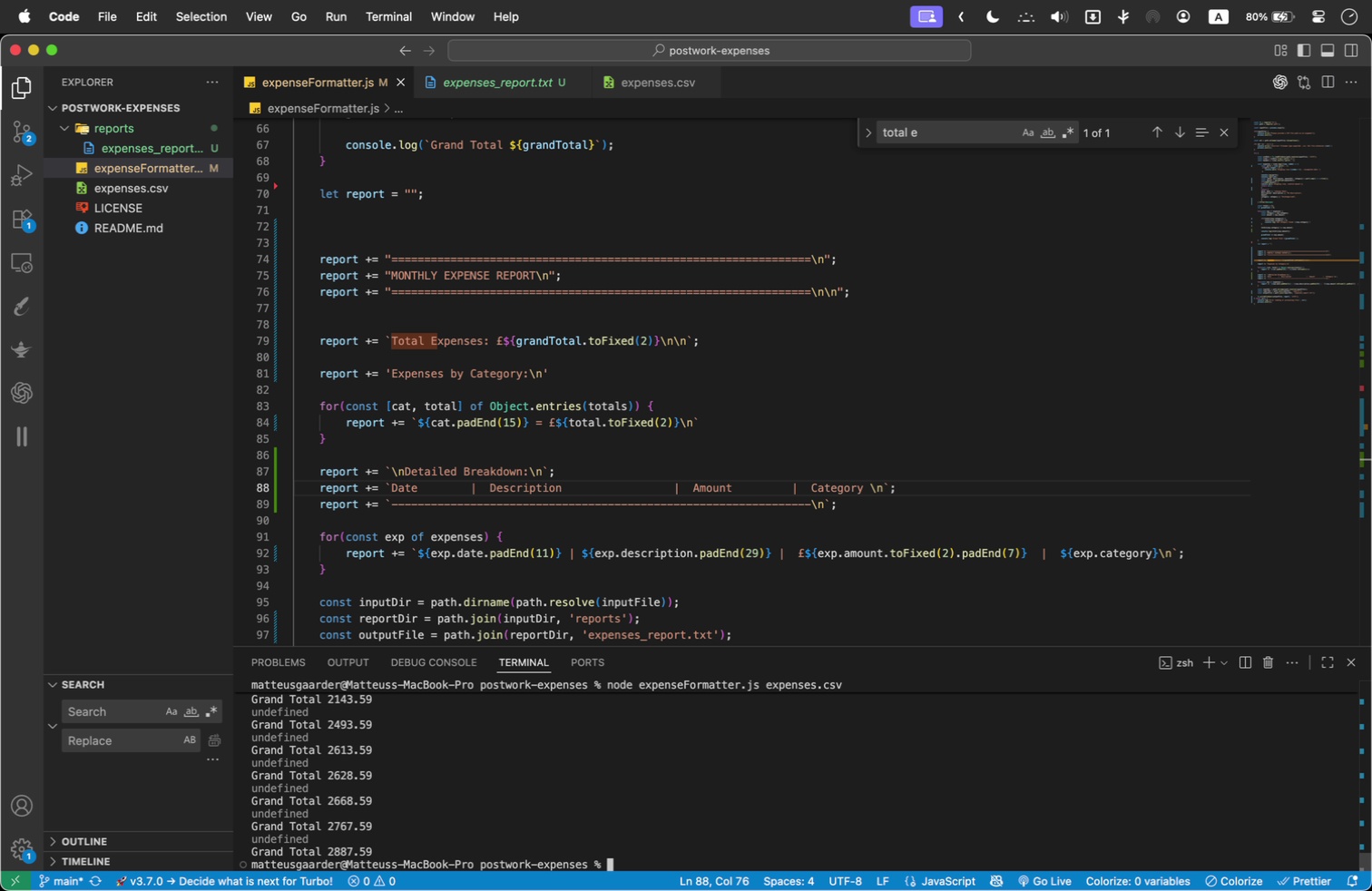 
key(ArrowUp)
 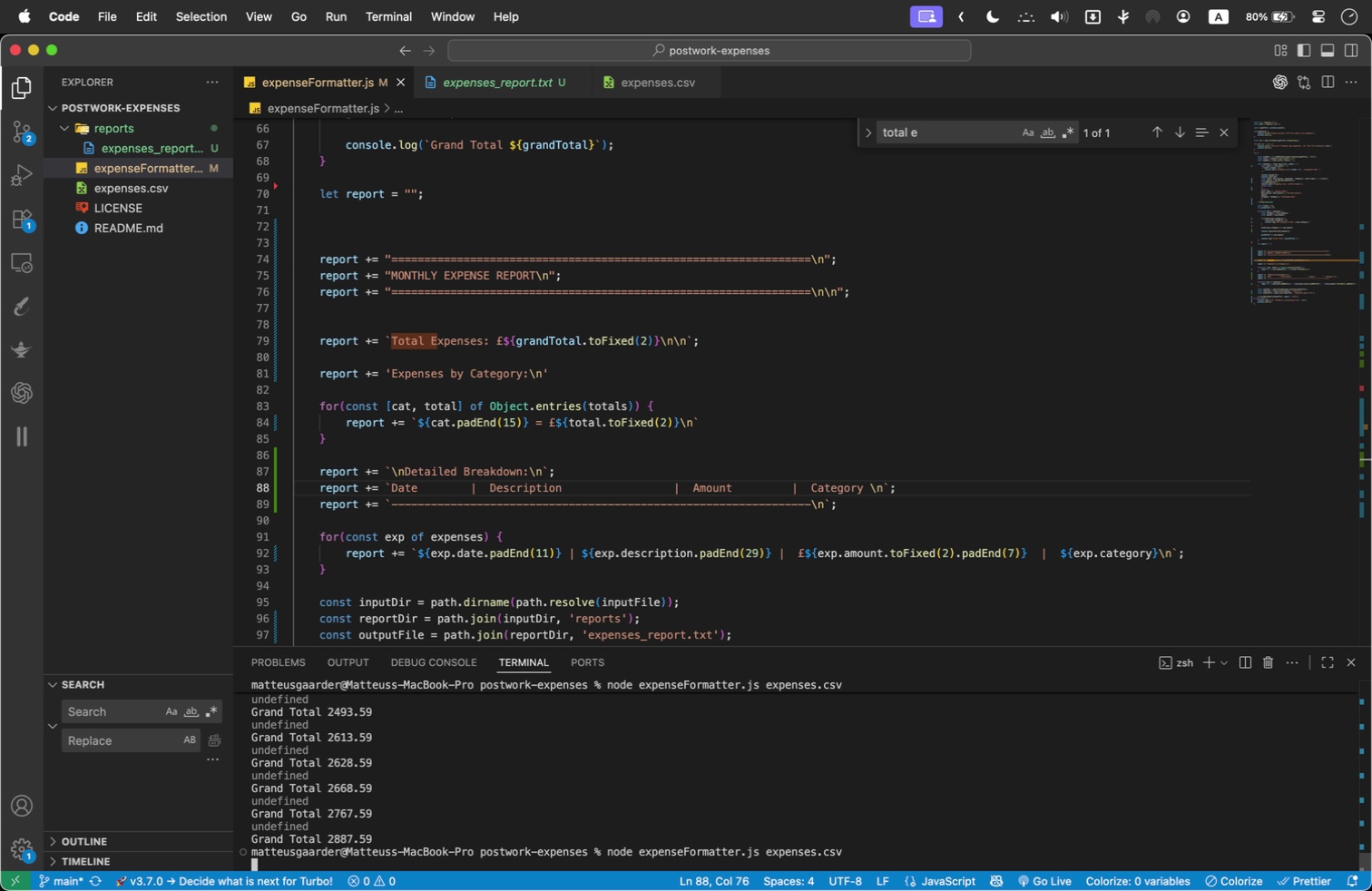 
key(Enter)
 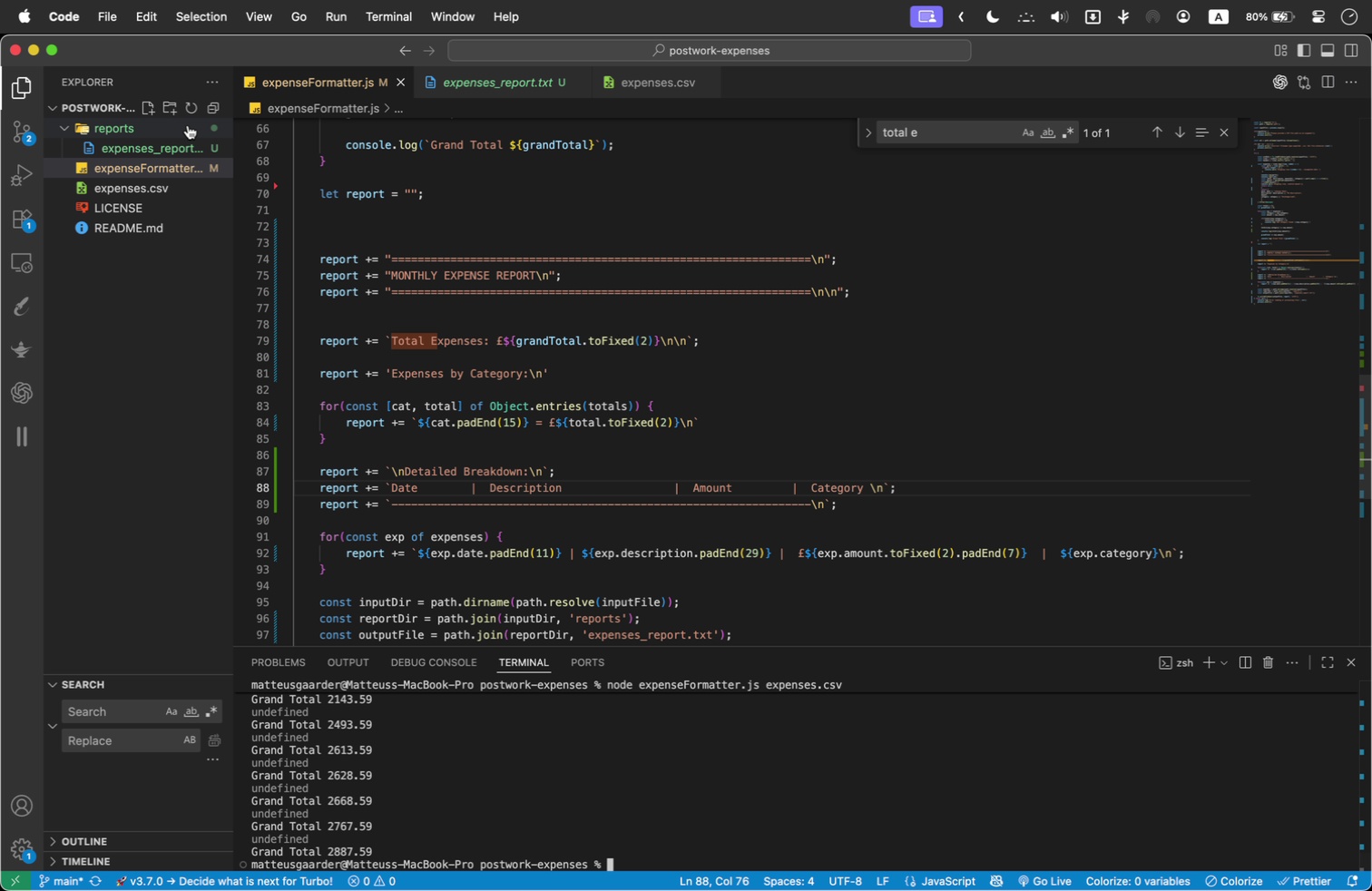 
left_click([167, 147])
 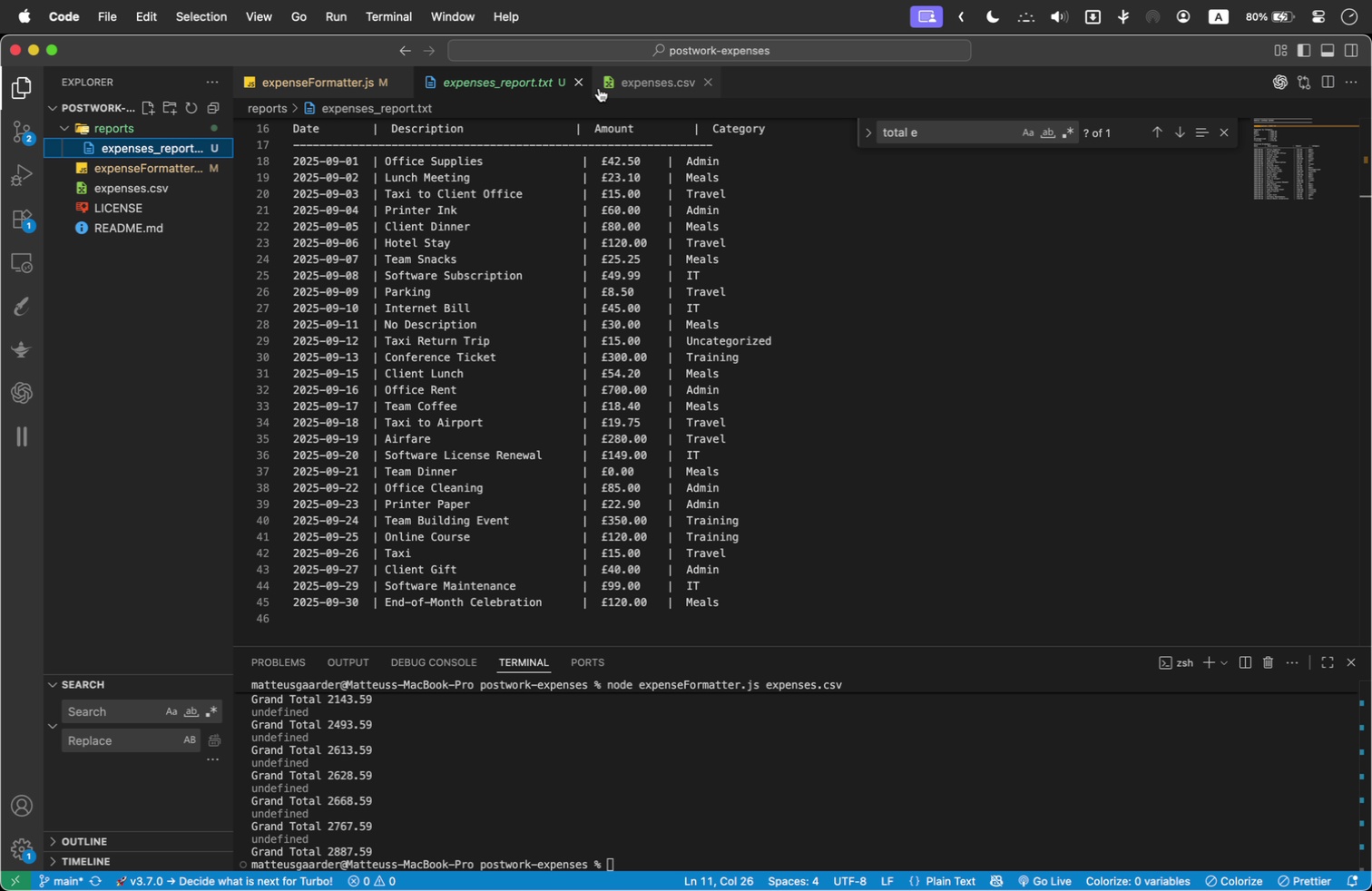 
left_click([648, 87])
 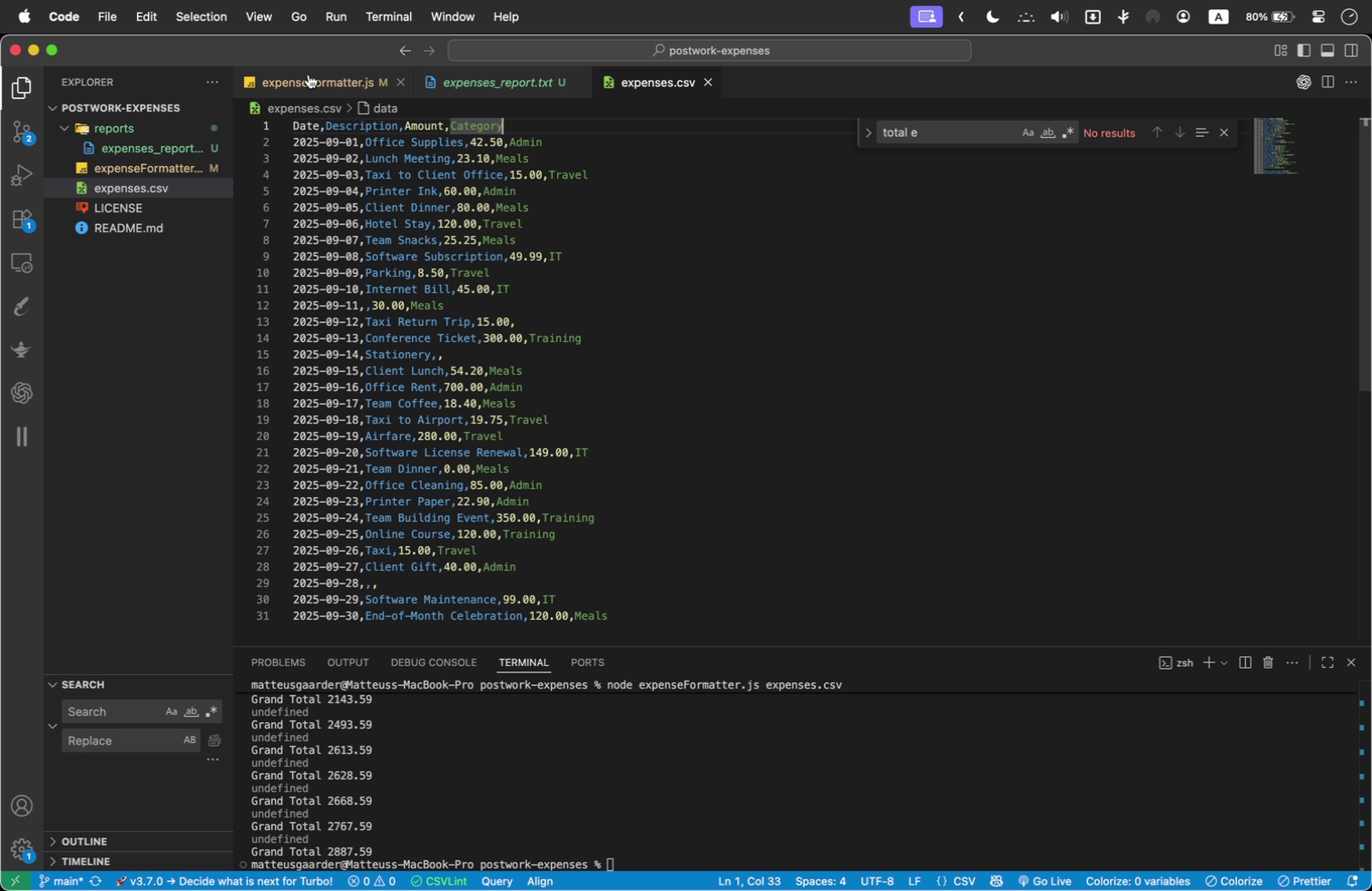 
left_click([328, 84])
 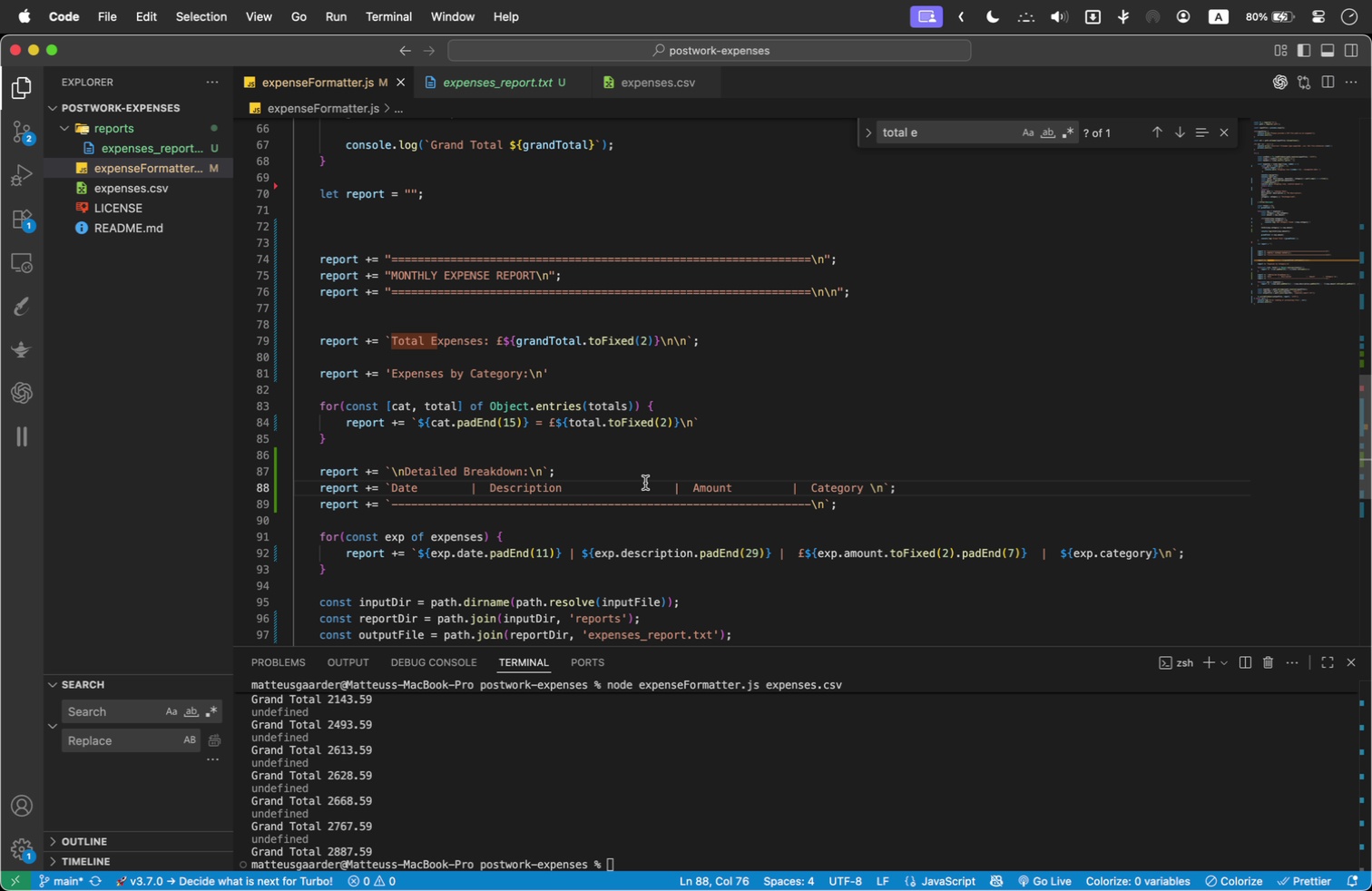 
left_click([648, 493])
 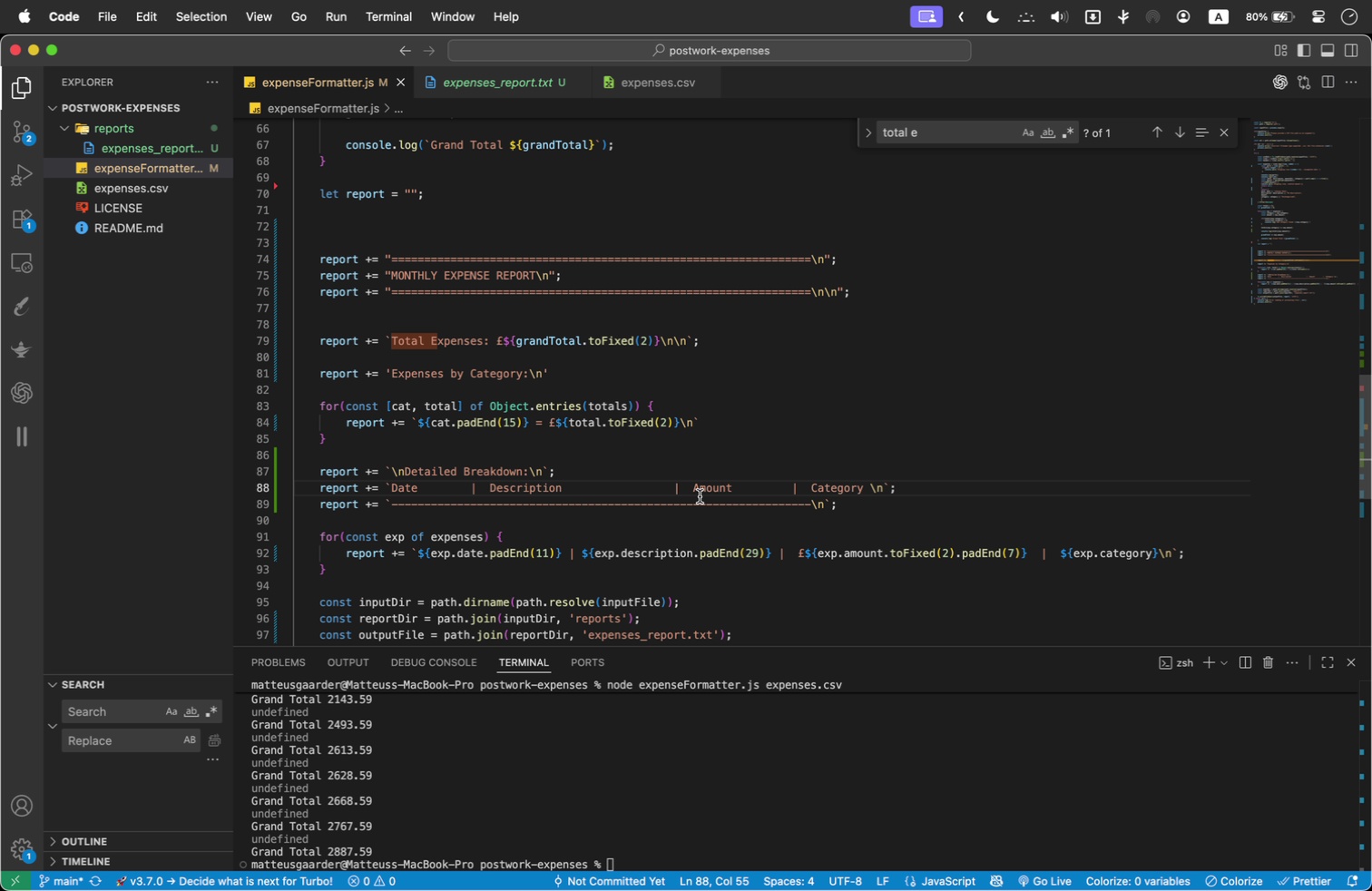 
key(Backspace)
 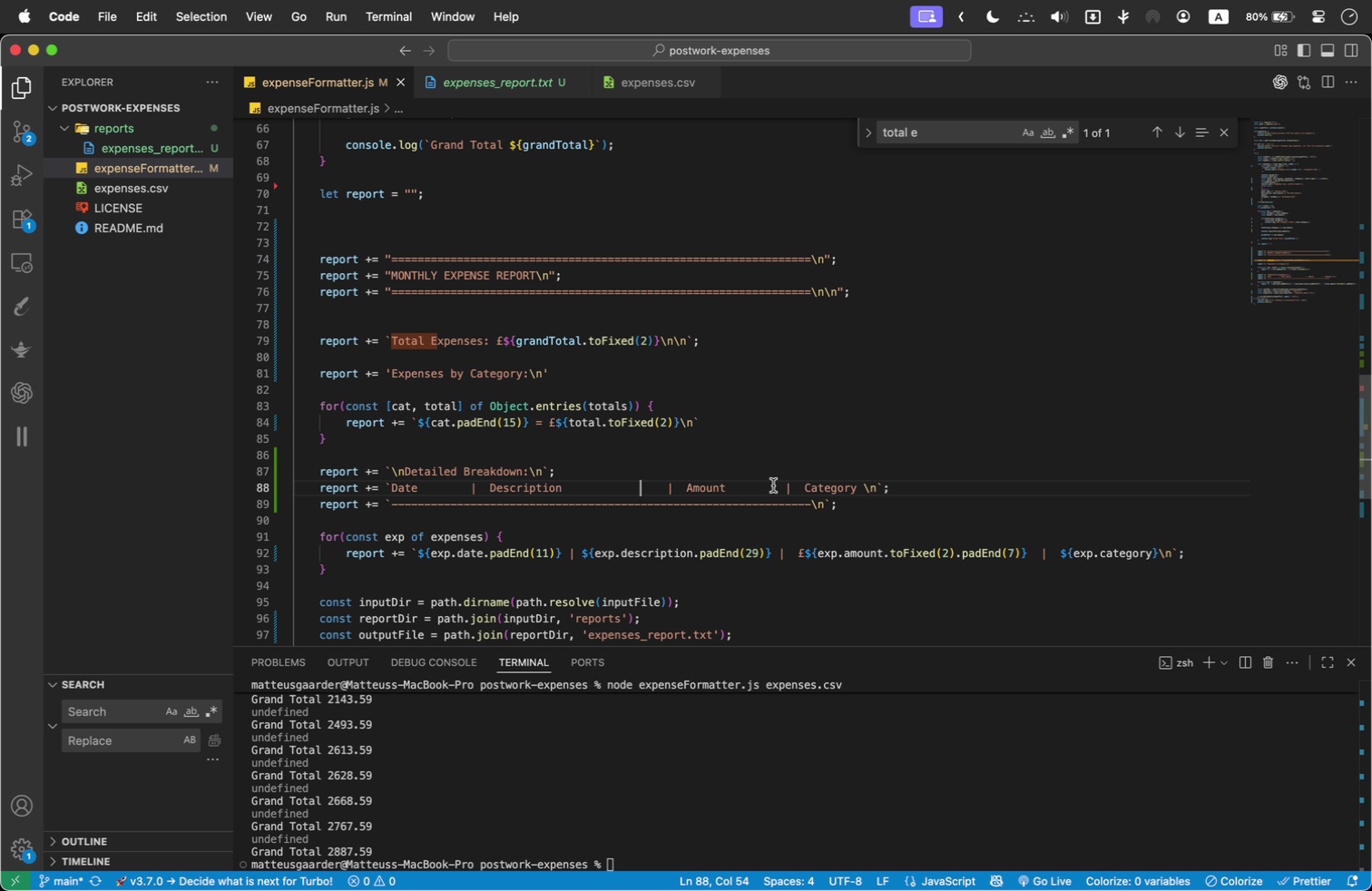 
left_click([773, 485])
 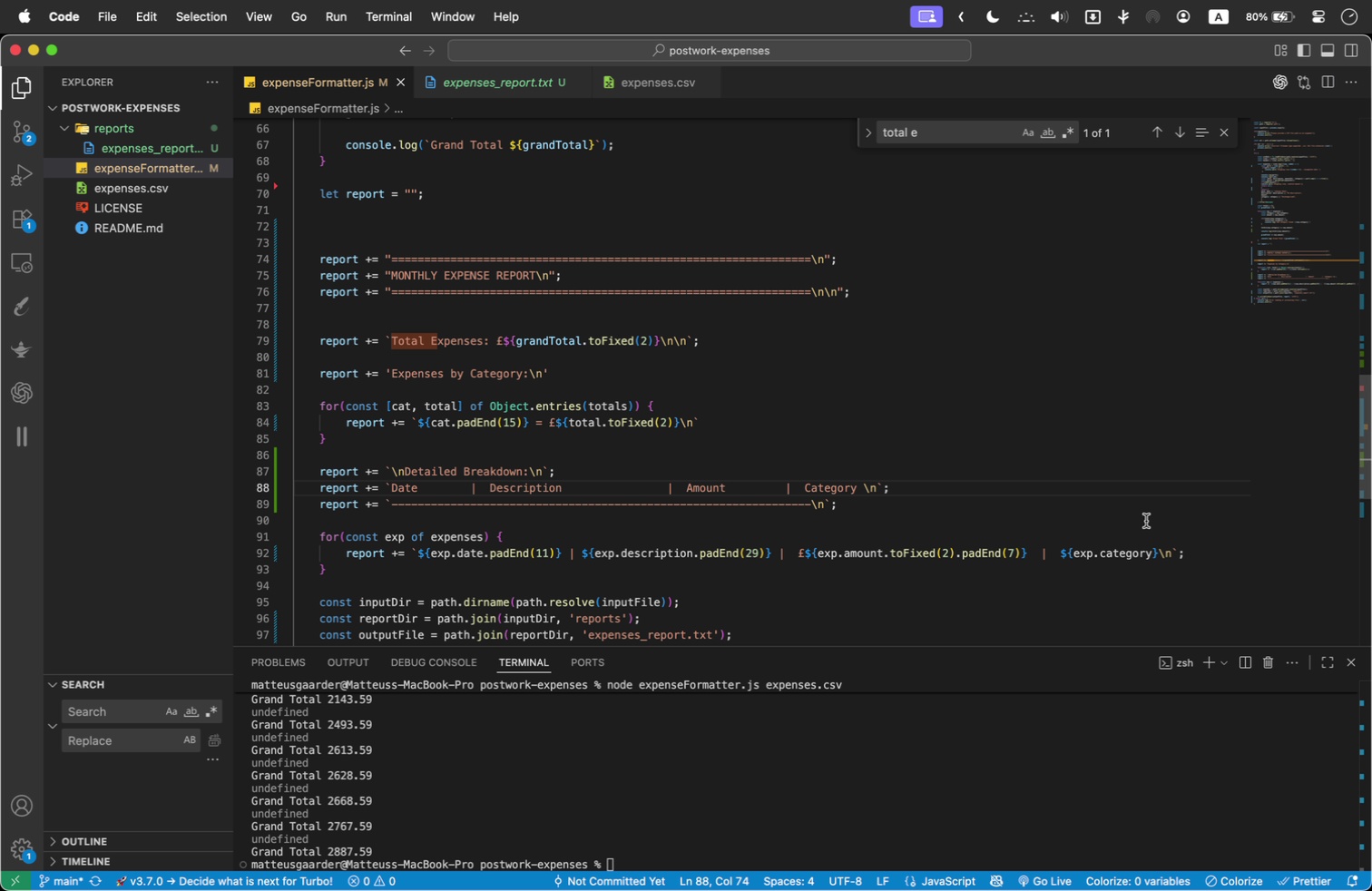 
key(Space)
 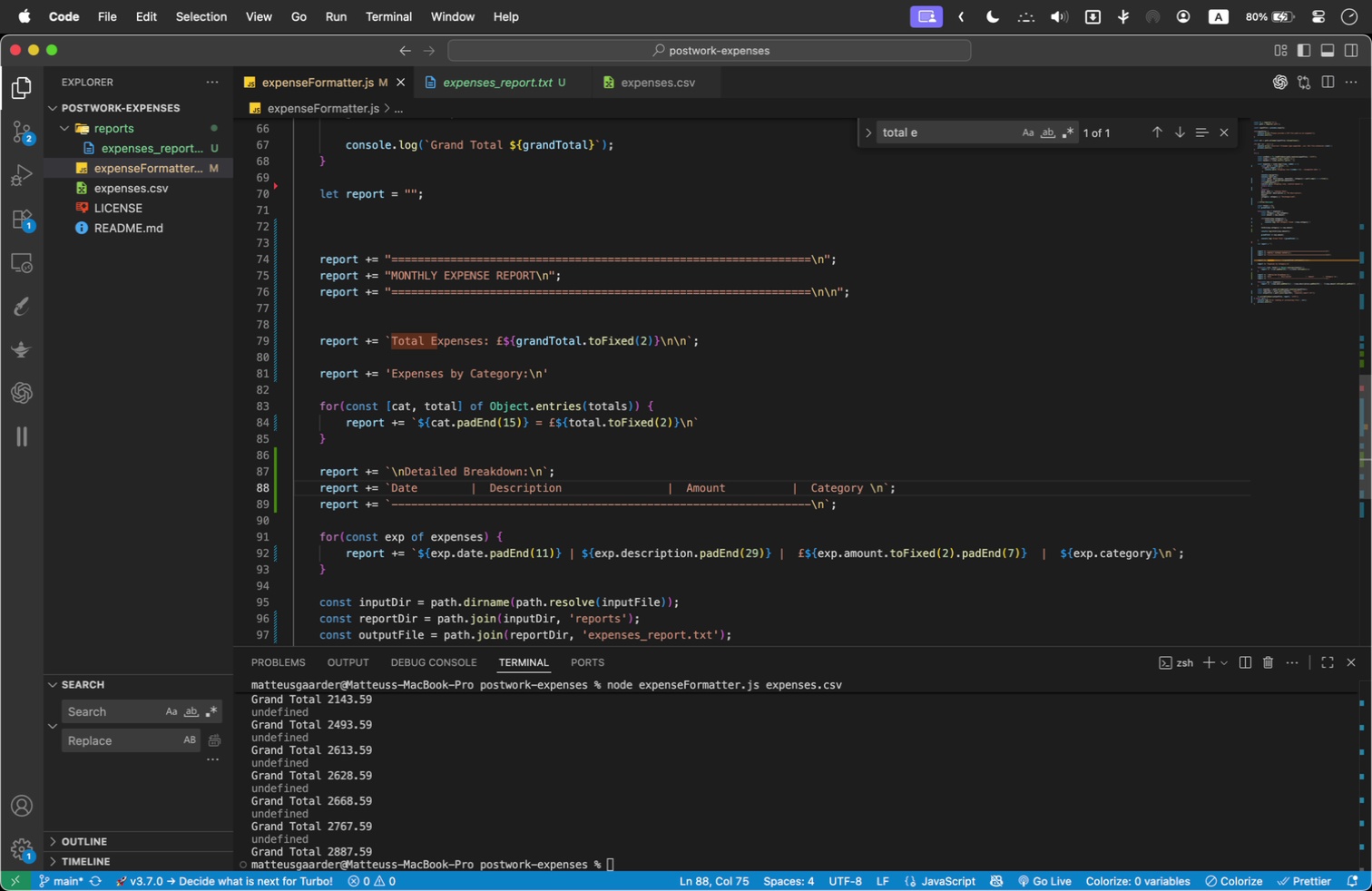 
key(Space)
 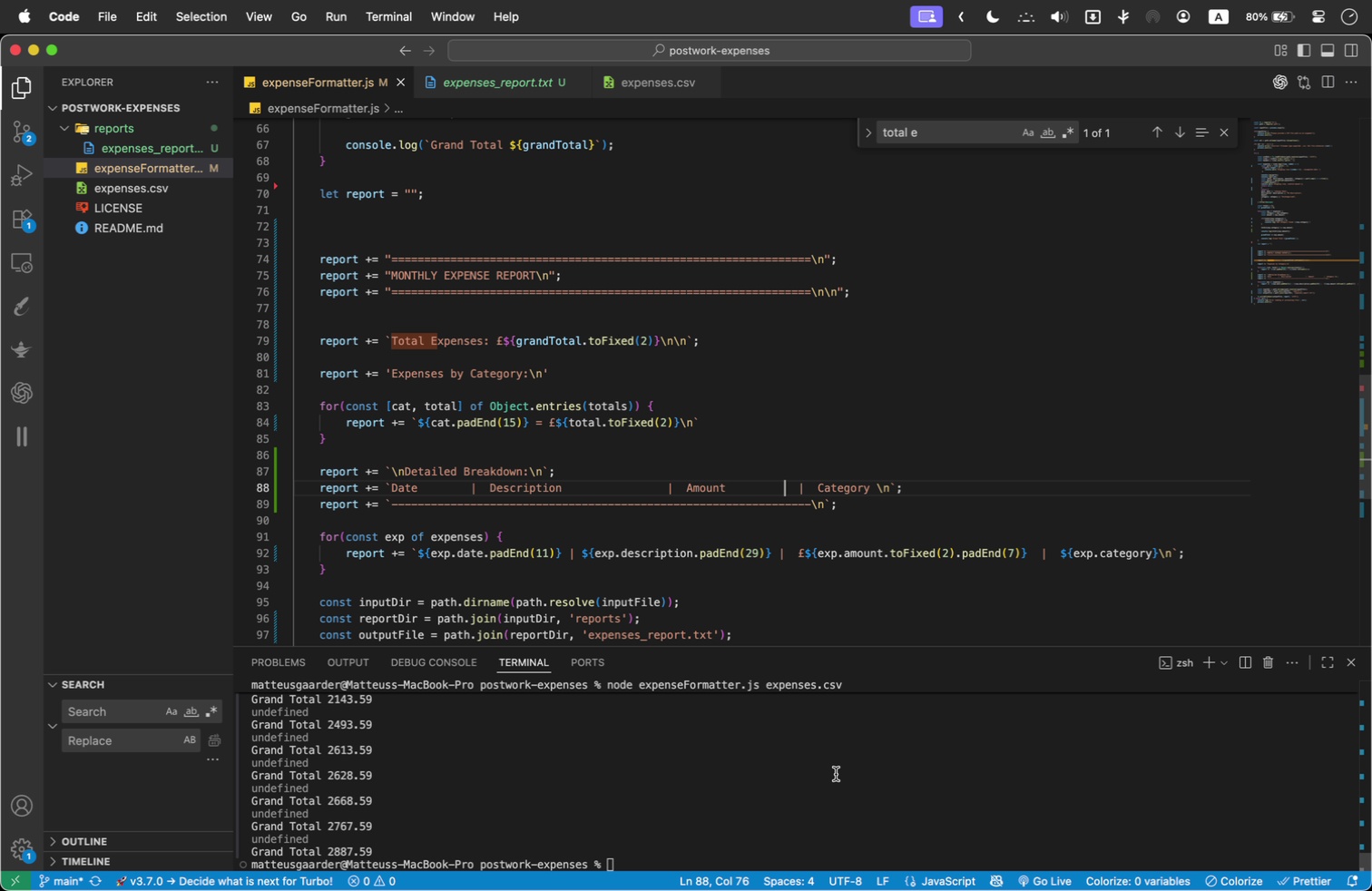 
left_click([836, 774])
 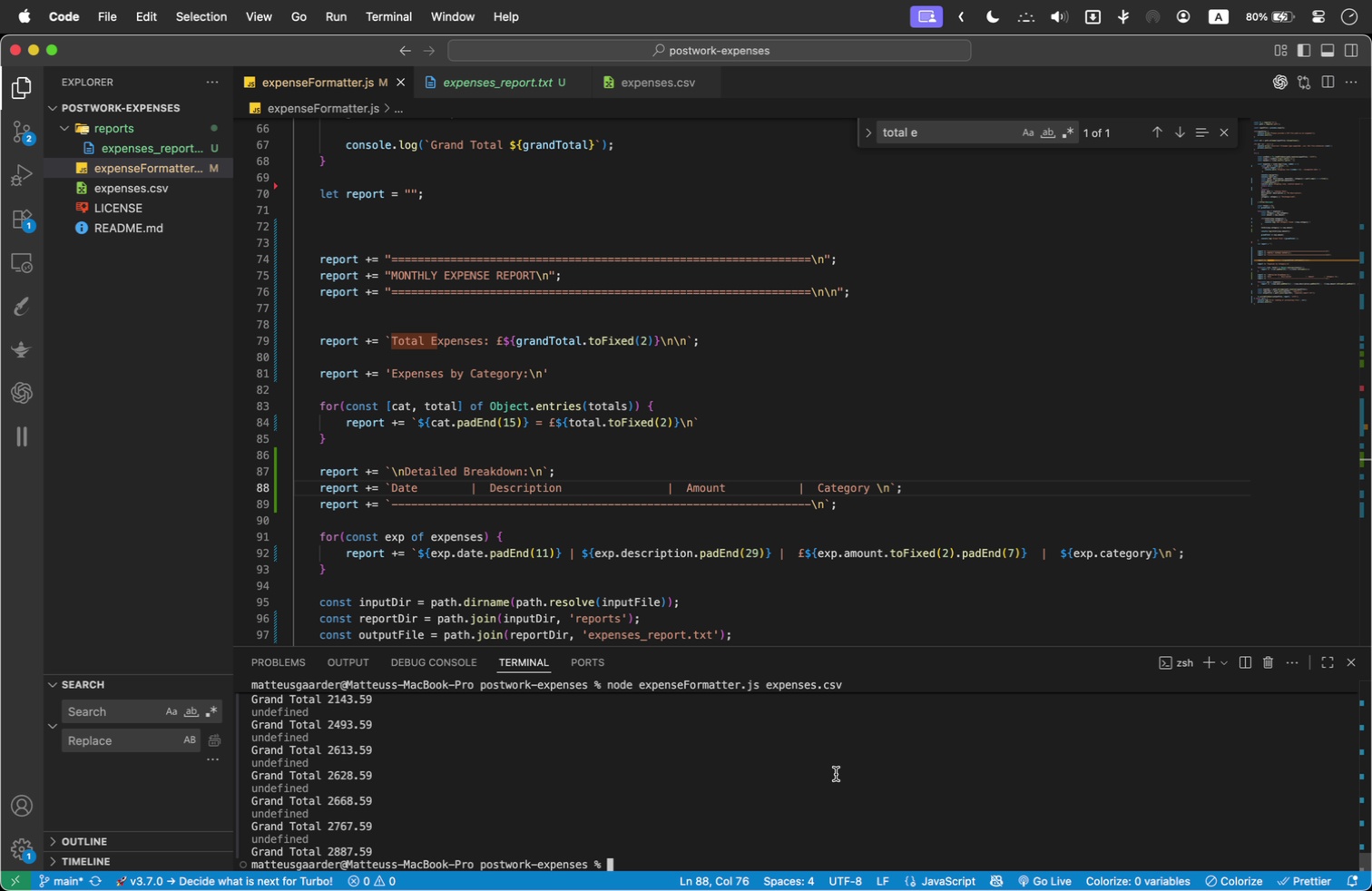 
key(ArrowUp)
 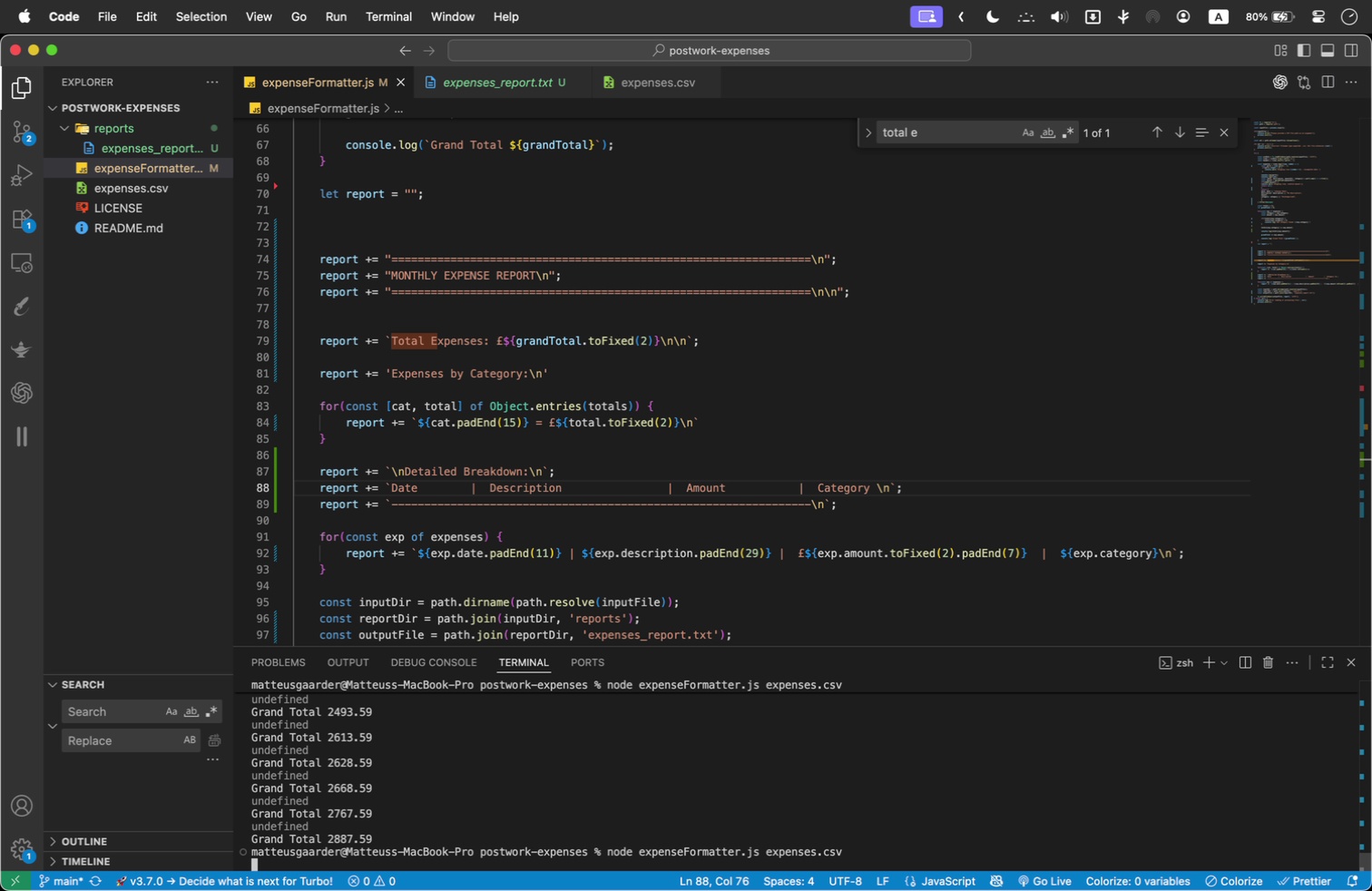 
key(Enter)
 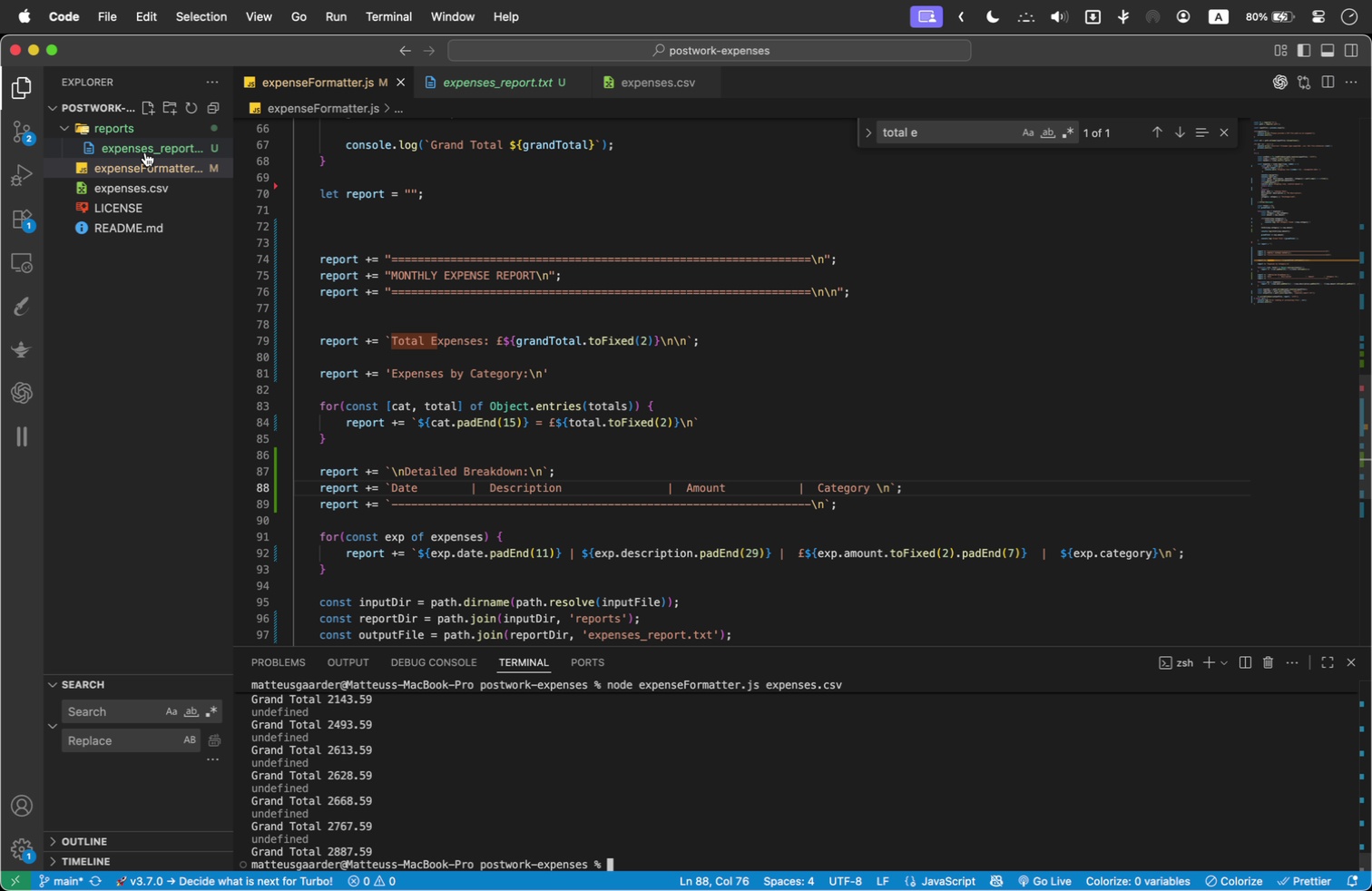 
left_click([147, 150])
 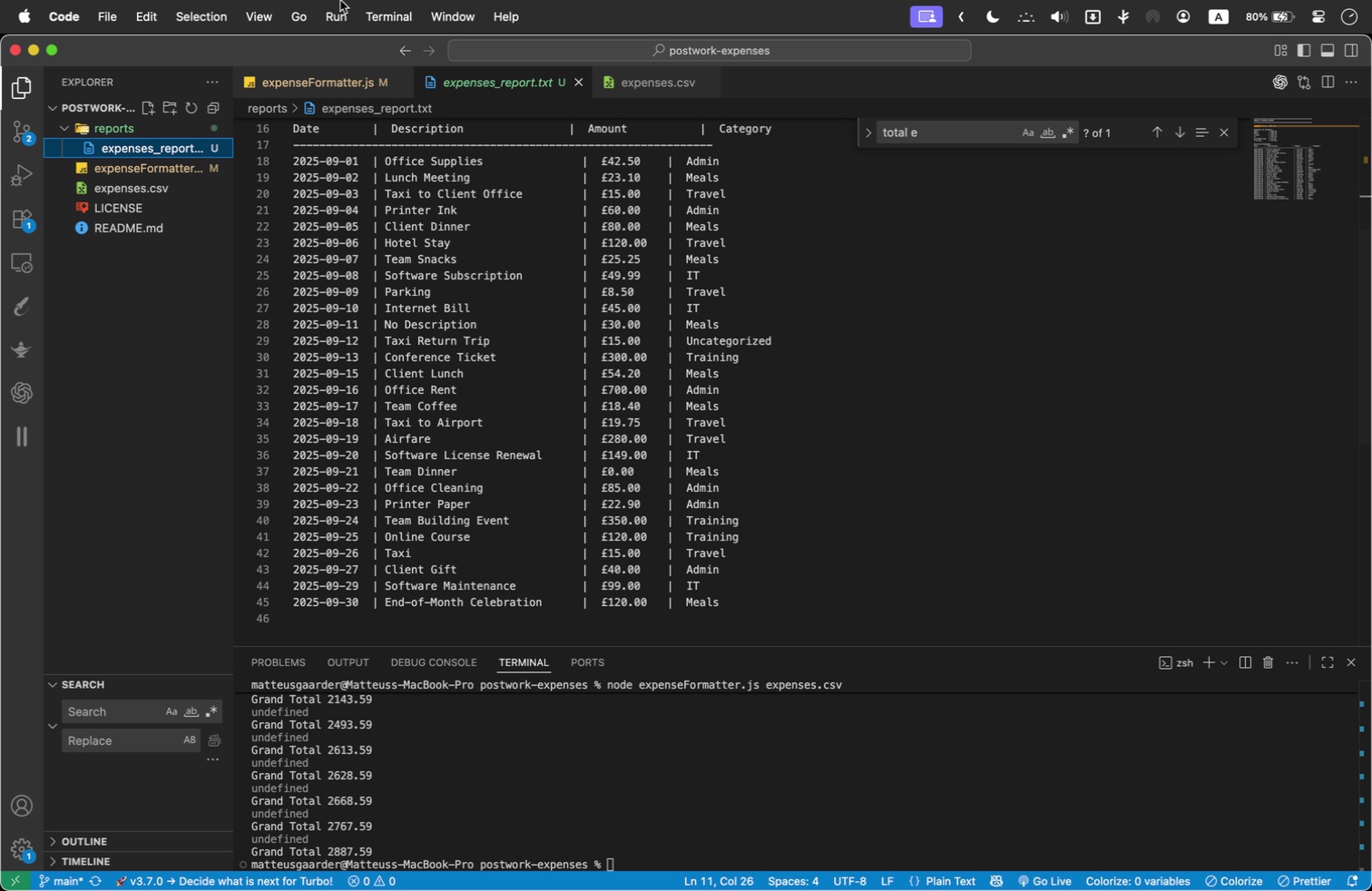 
left_click([327, 96])
 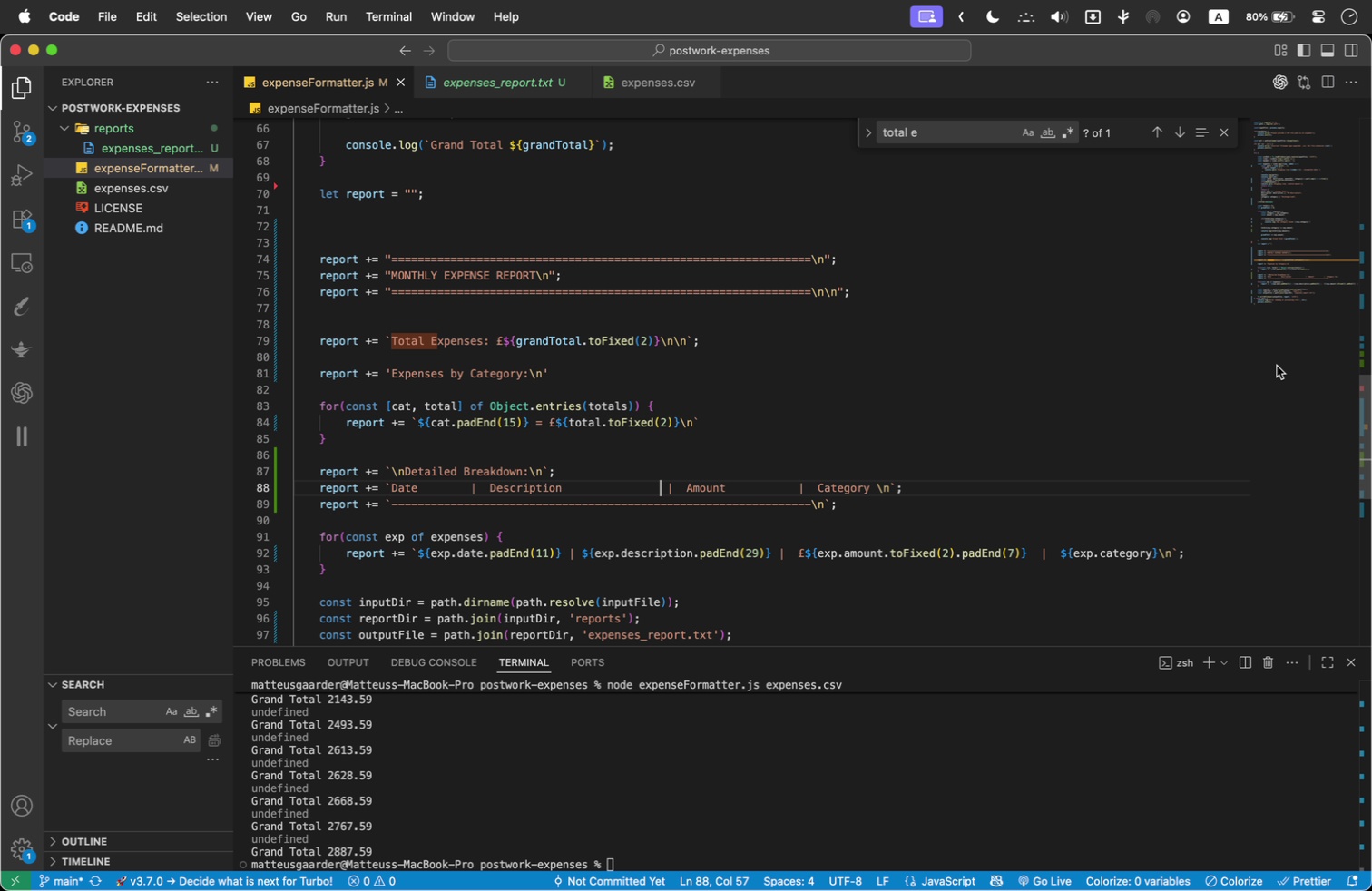 
key(Backspace)
 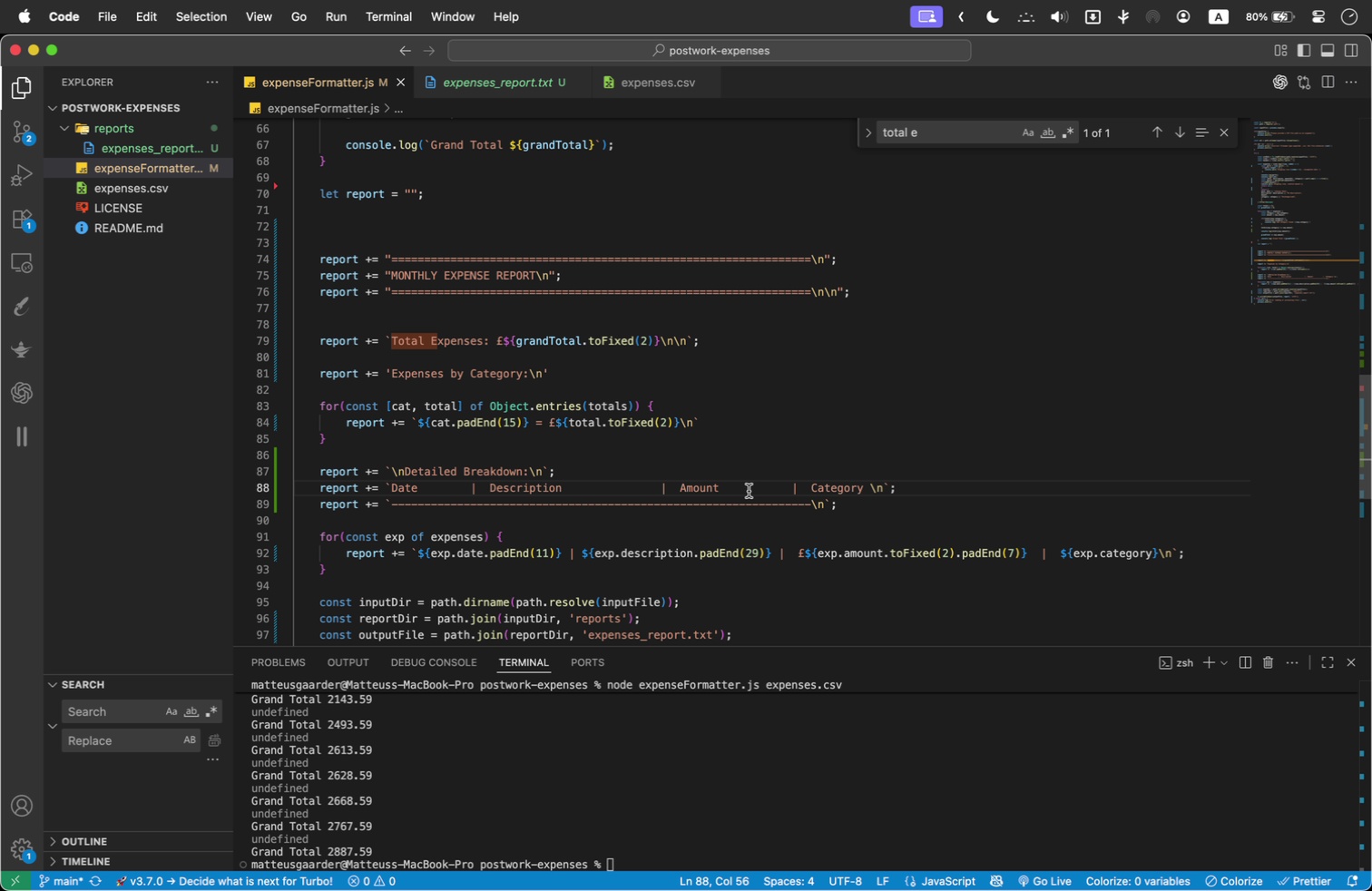 
left_click([749, 491])
 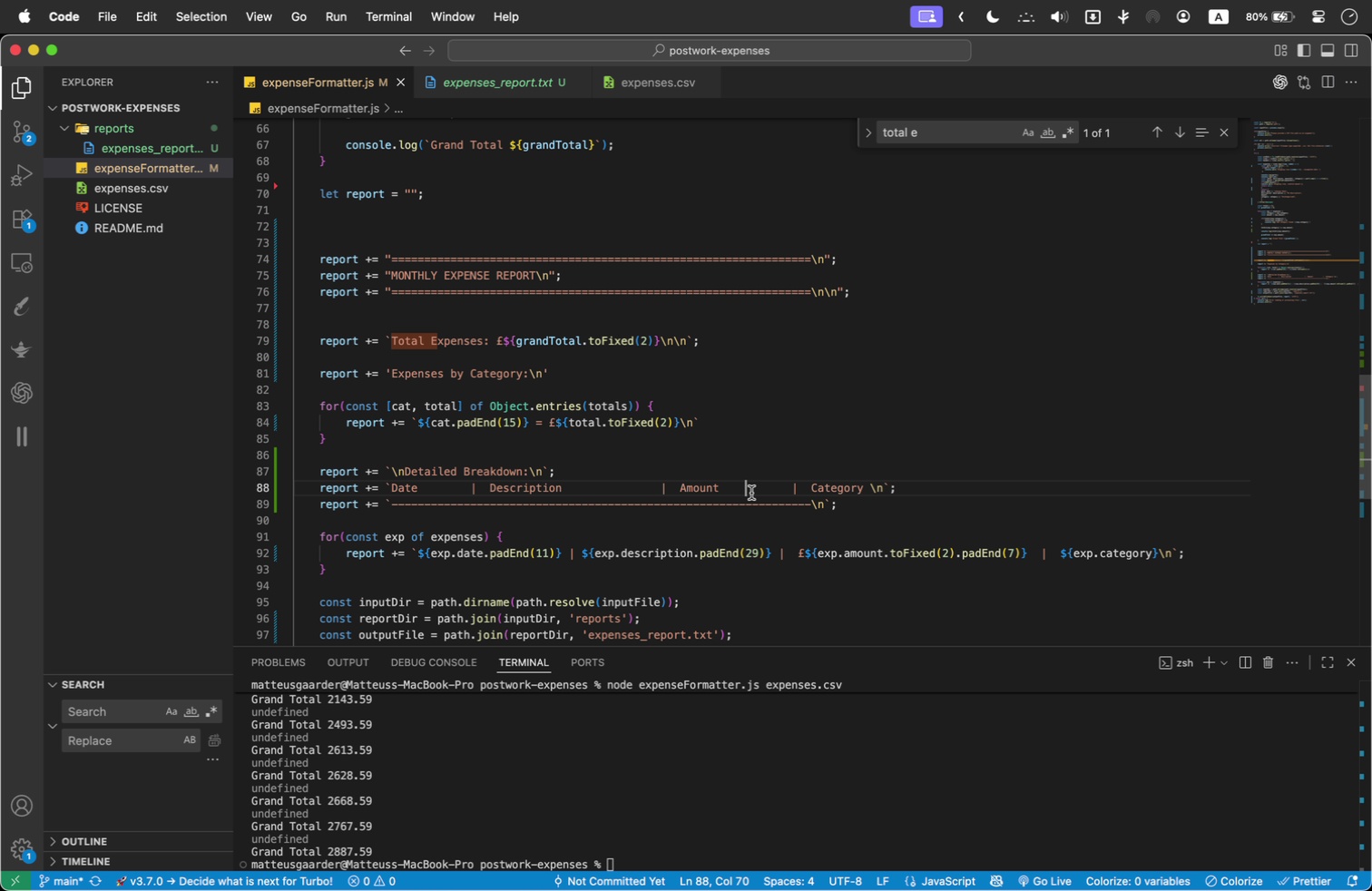 
key(Space)
 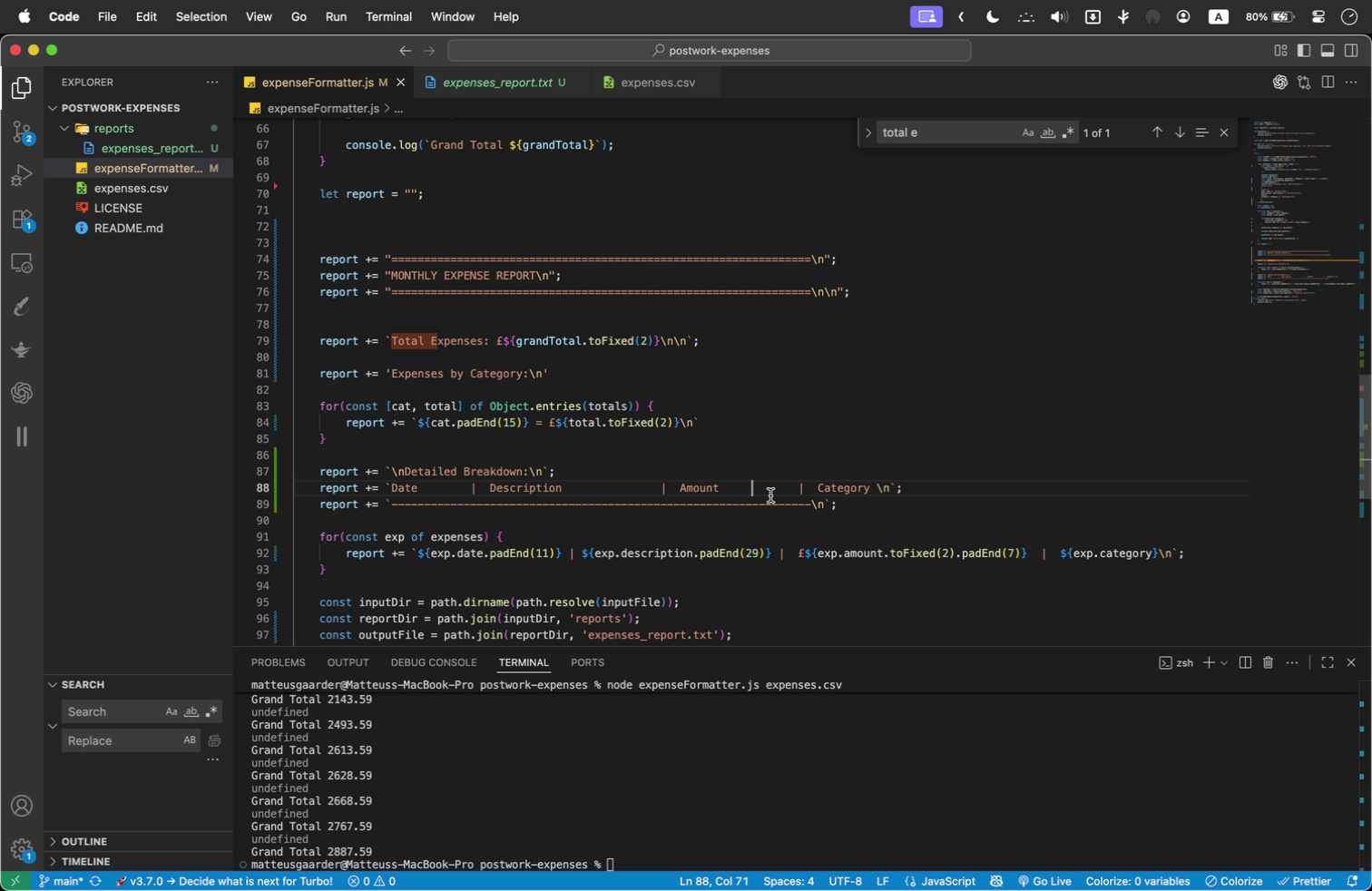 
key(Space)
 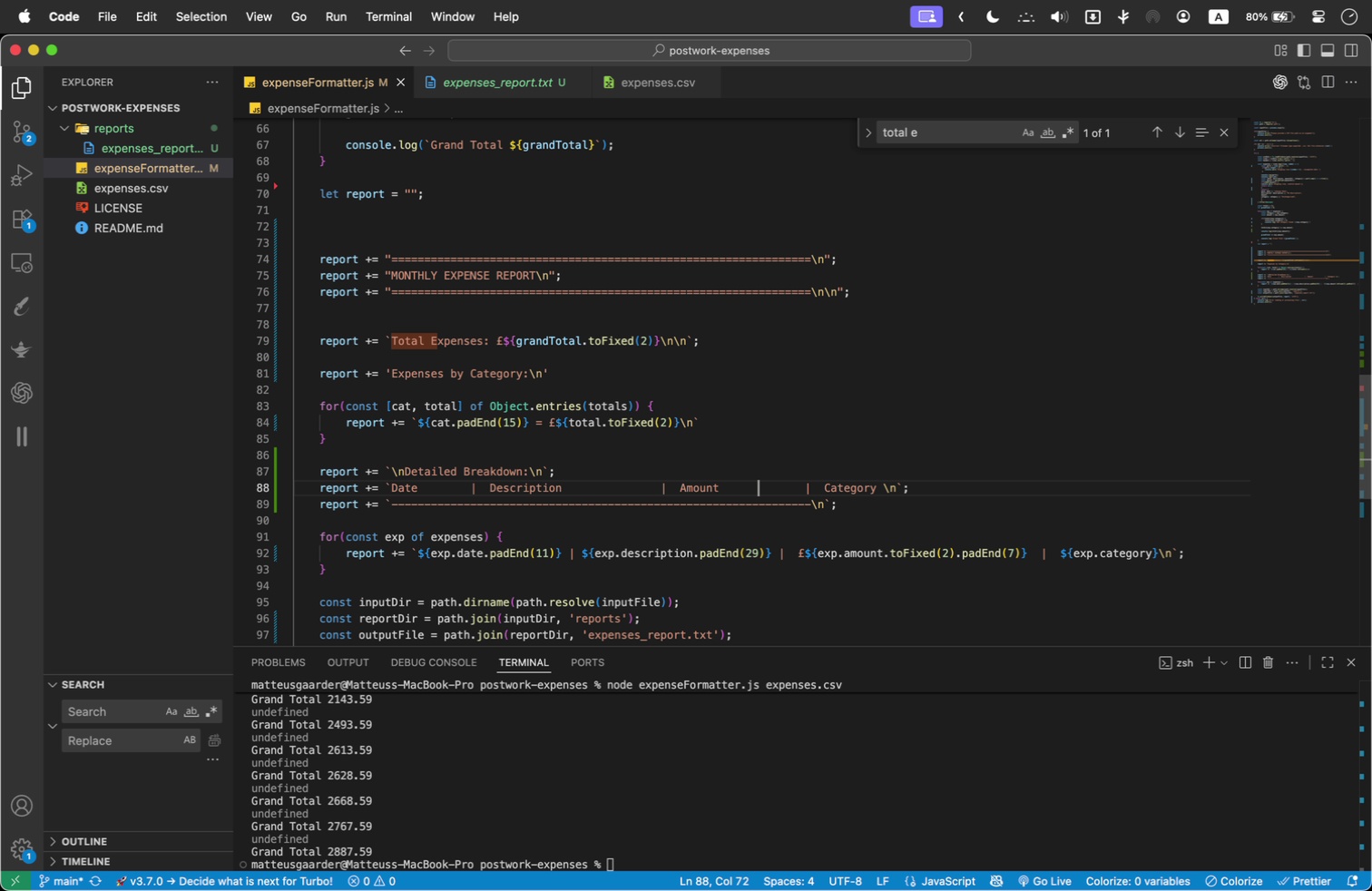 
key(Space)
 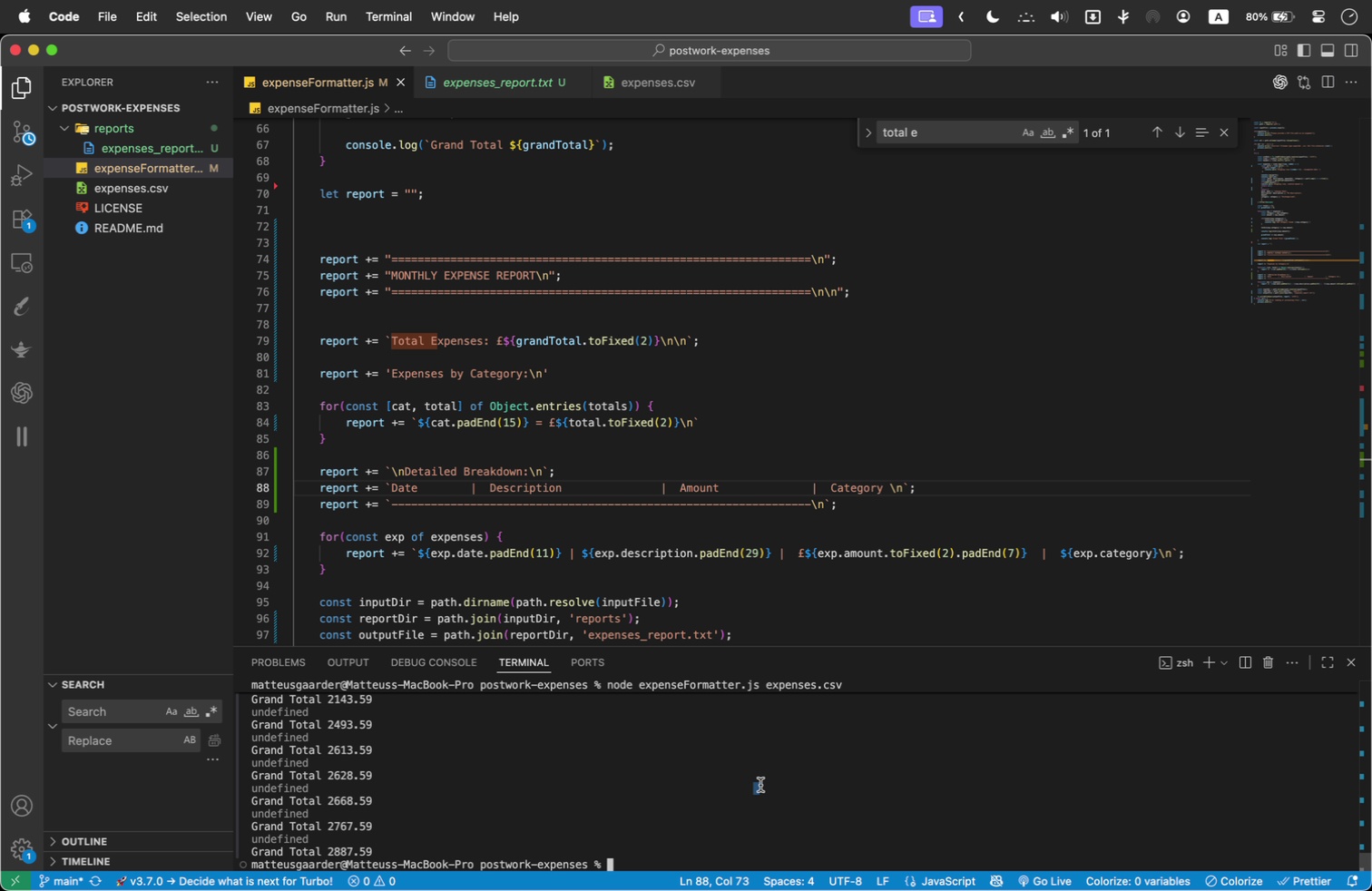 
key(ArrowUp)
 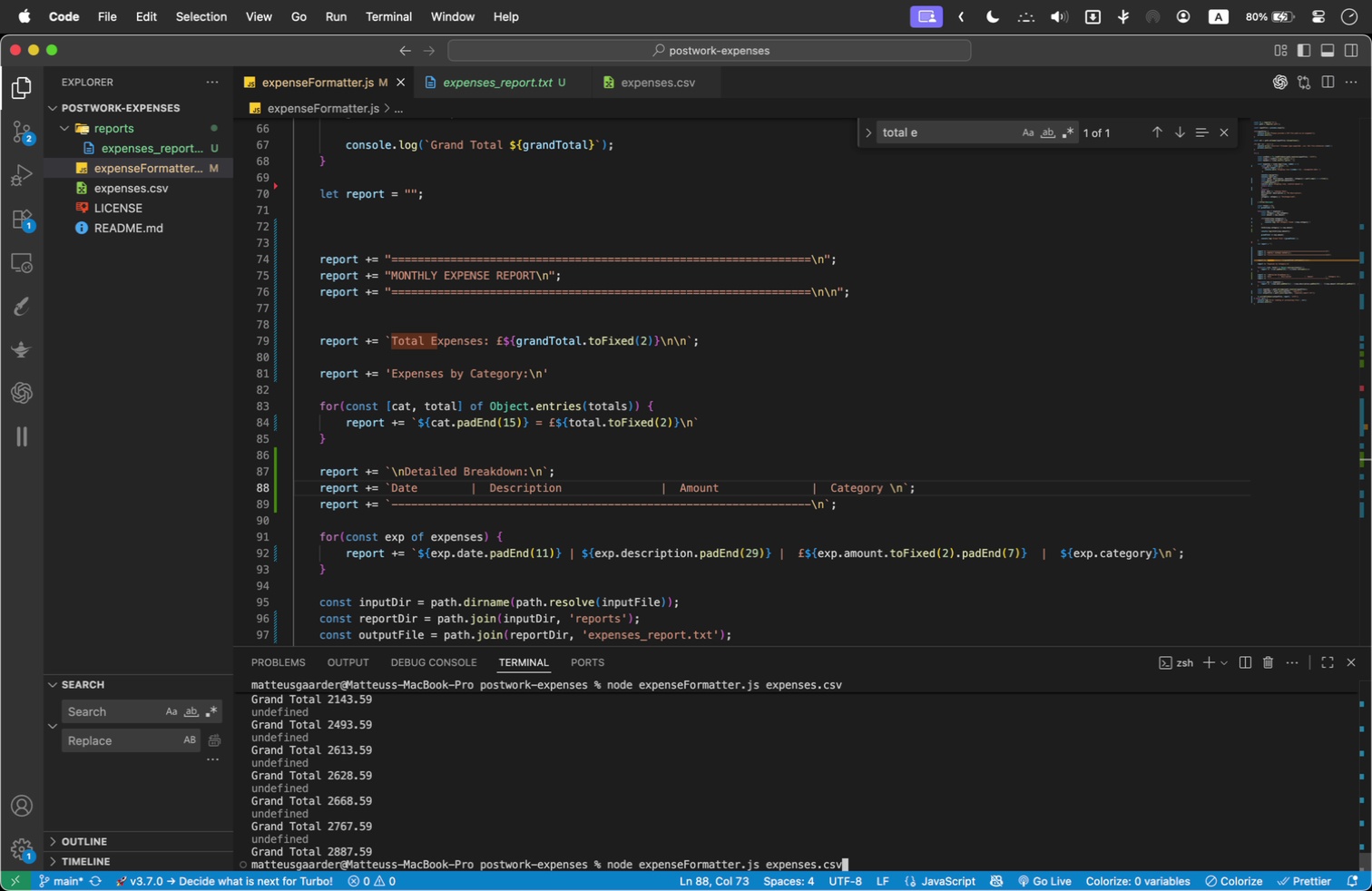 
key(Enter)
 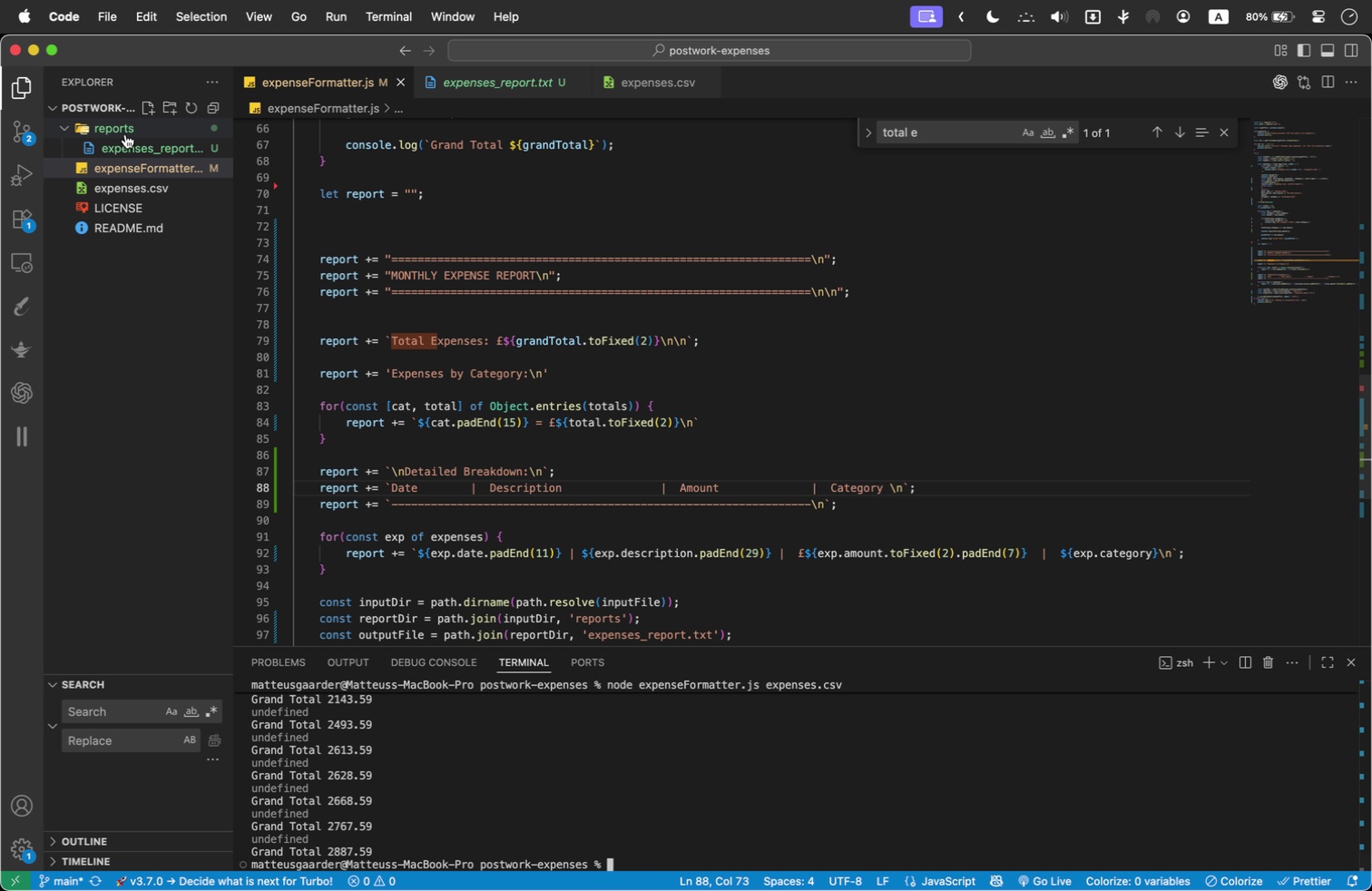 
left_click([145, 150])
 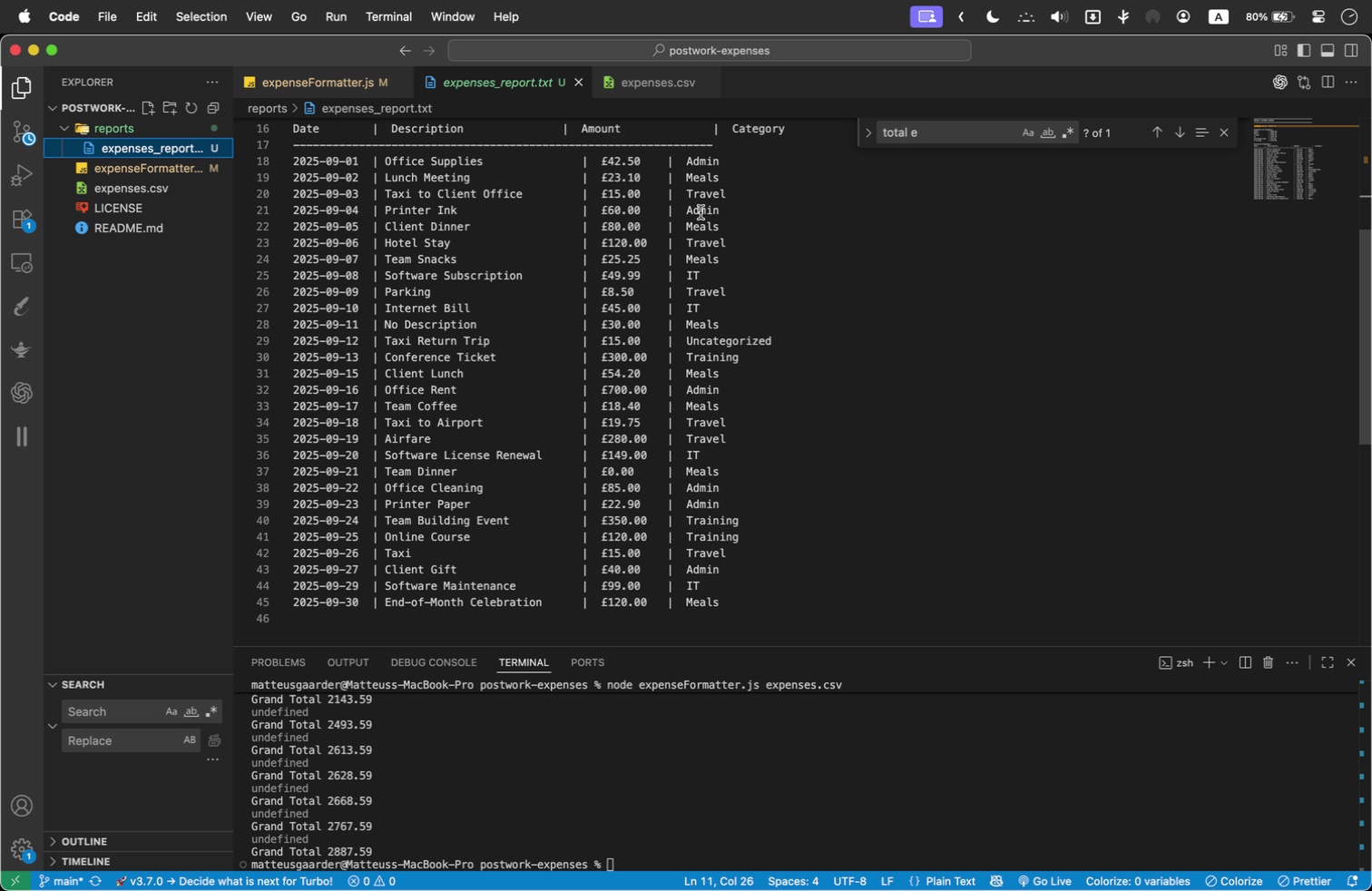 
scroll: coordinate [575, 256], scroll_direction: up, amount: 2.0
 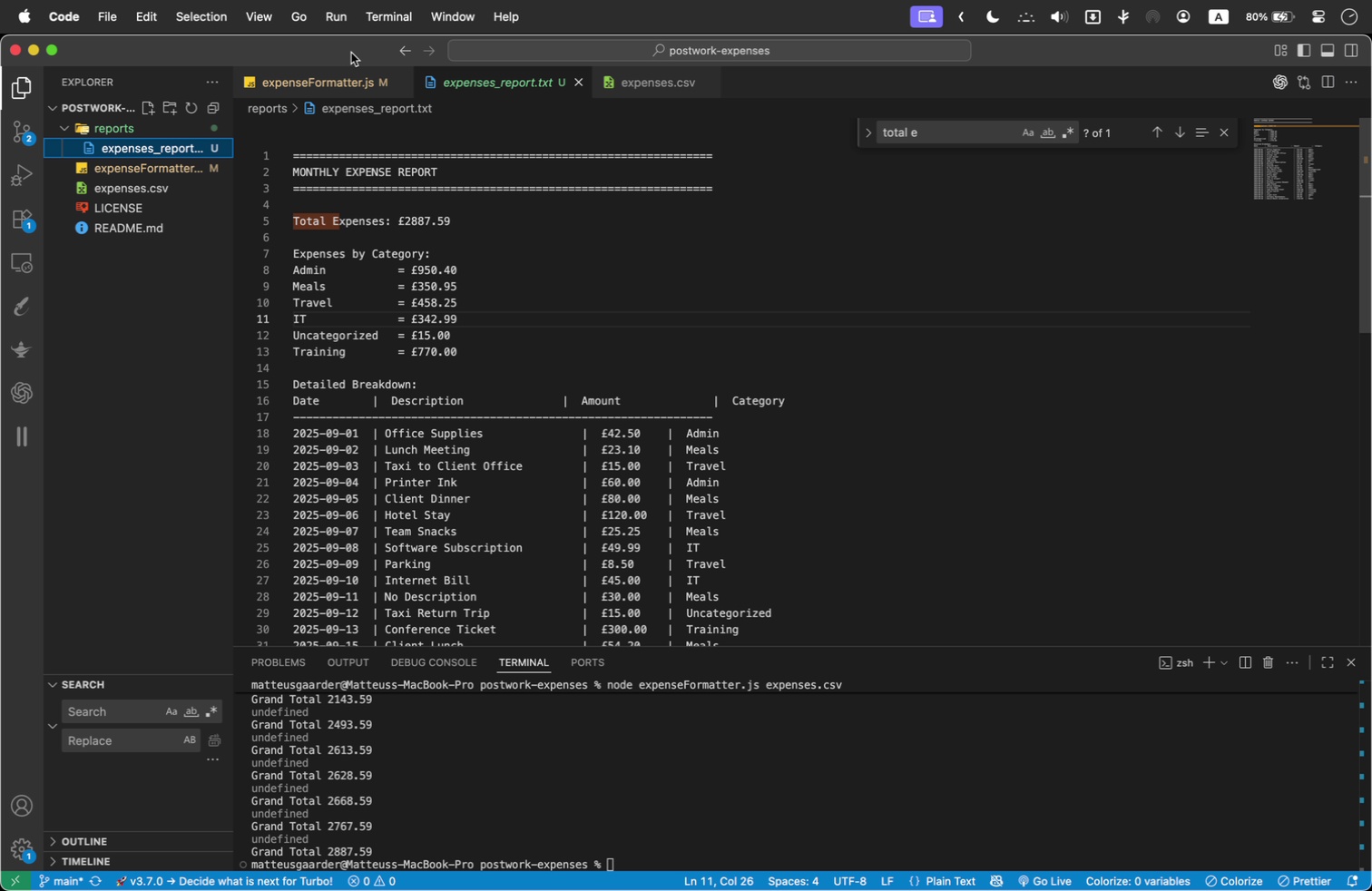 
wait(5.95)
 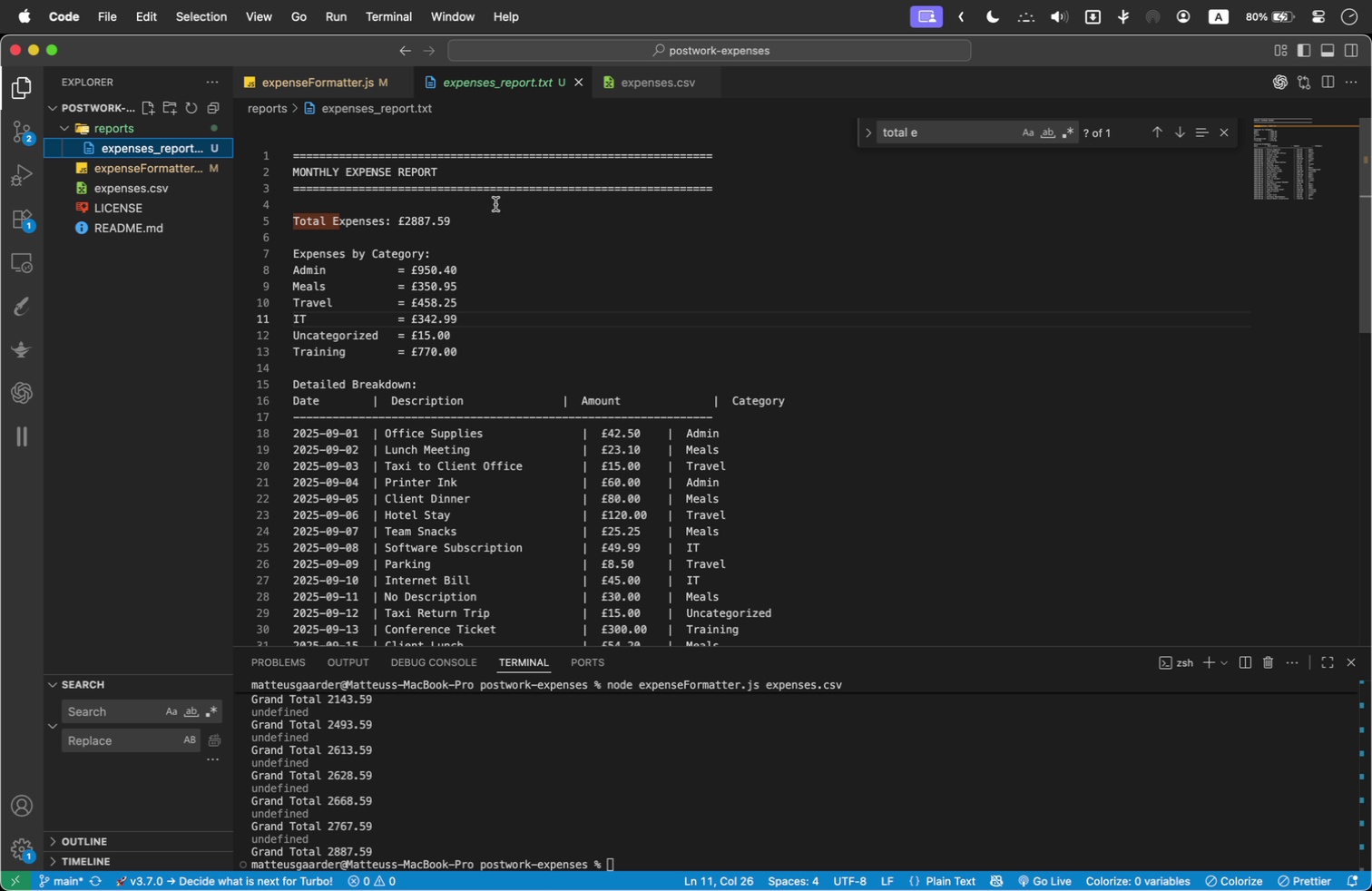 
left_click([347, 80])
 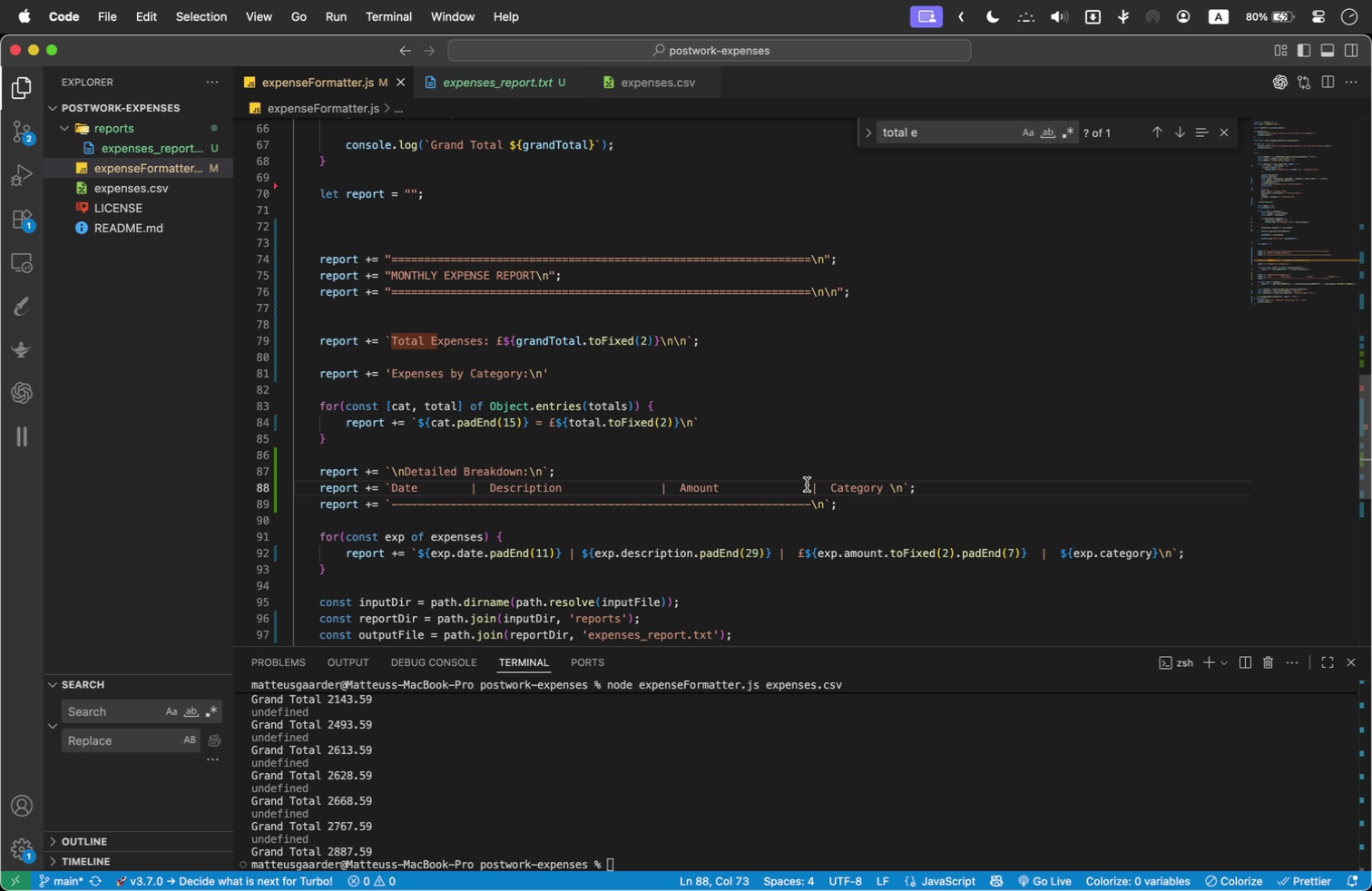 
left_click_drag(start_coordinate=[804, 488], to_coordinate=[774, 487])
 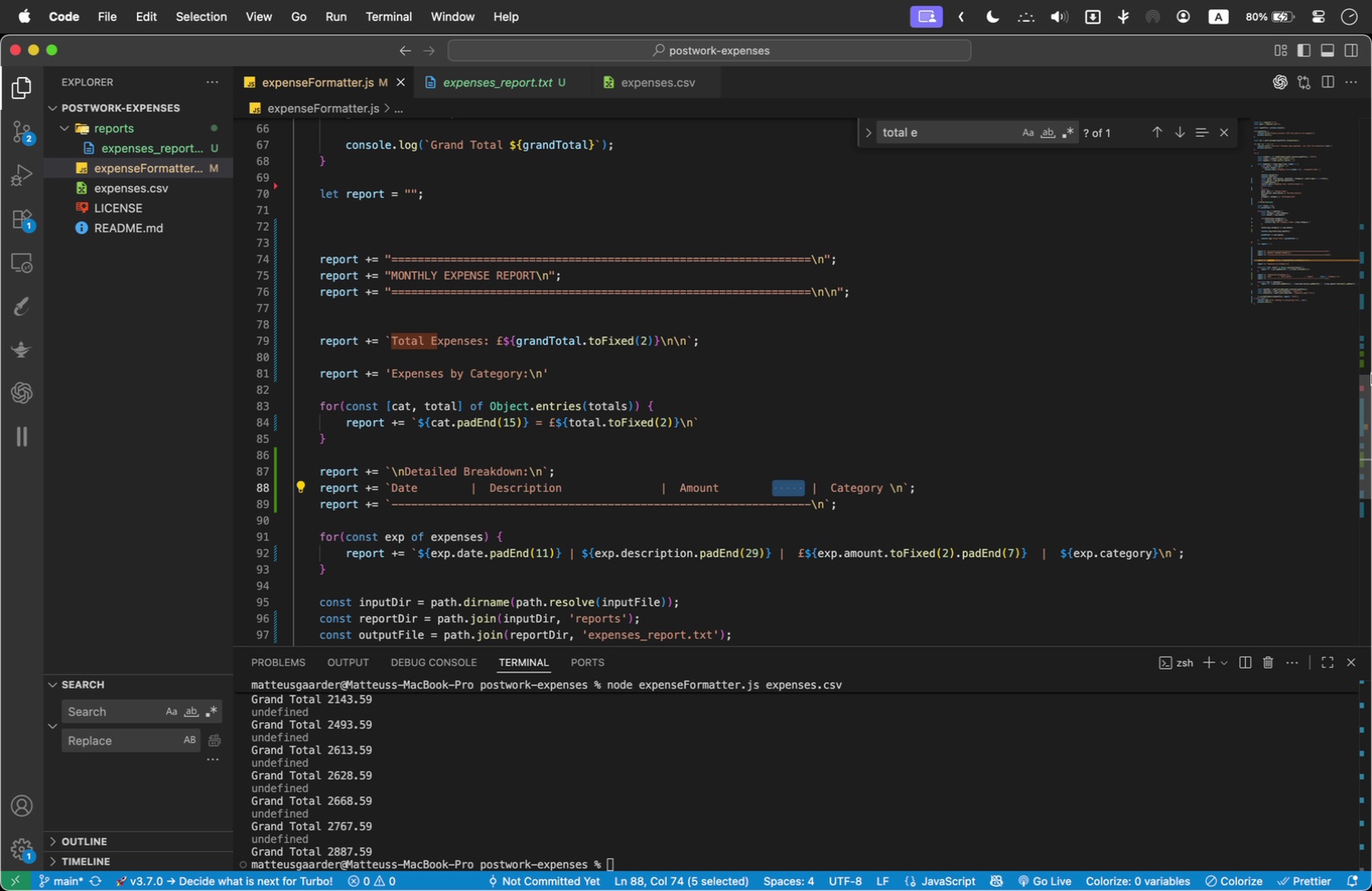 
key(Backspace)
 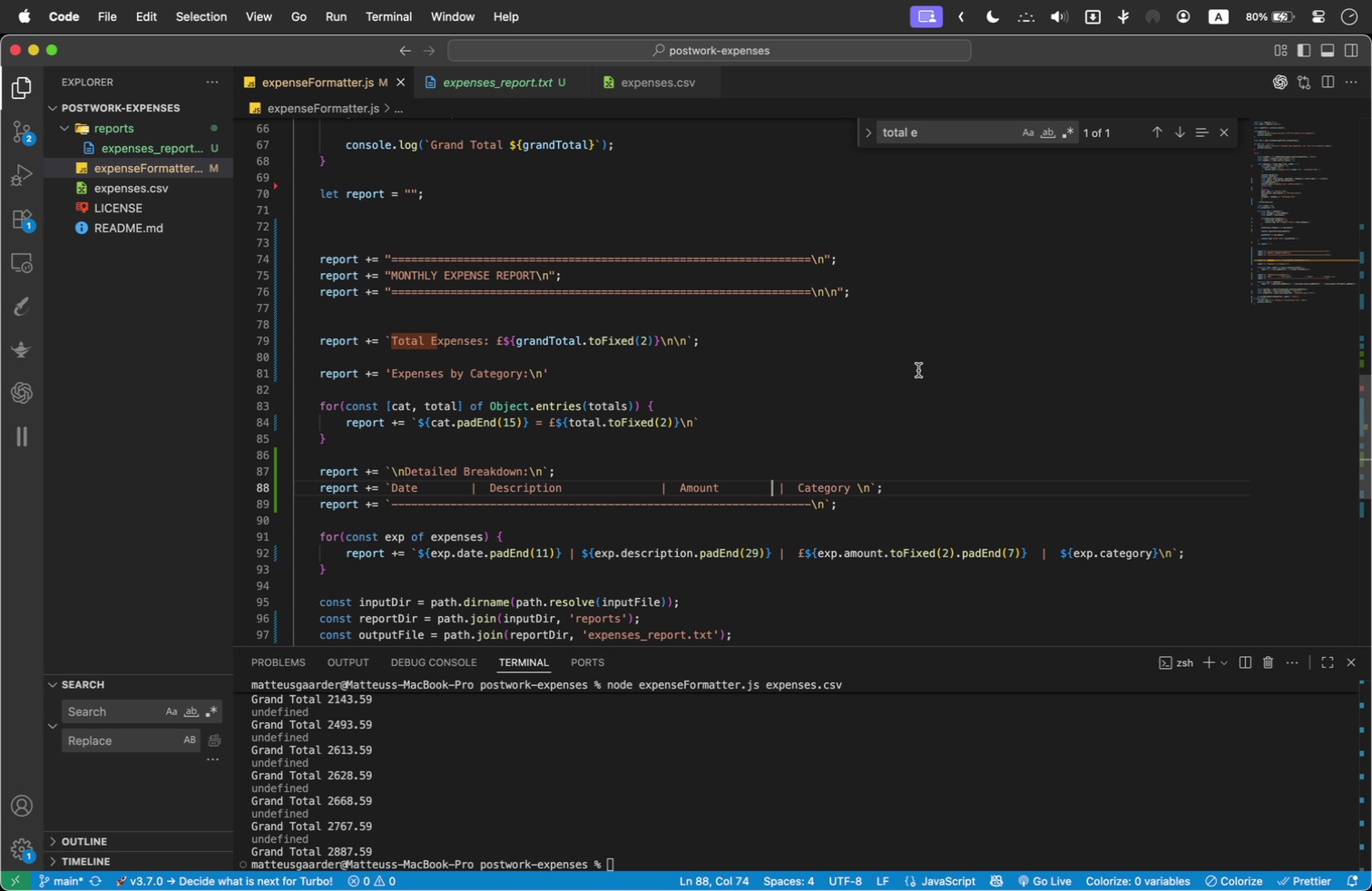 
left_click([646, 490])
 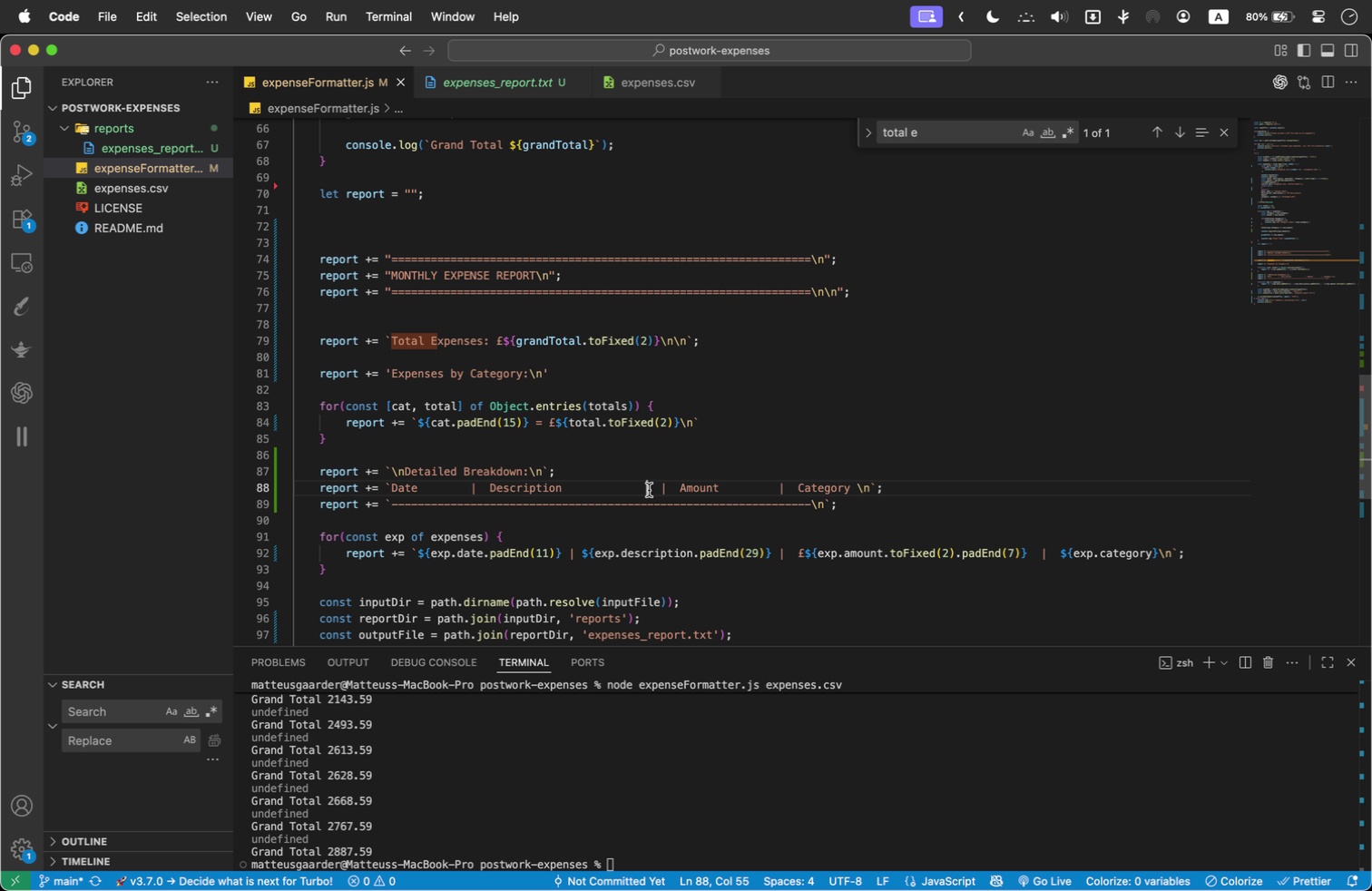 
key(Backspace)
 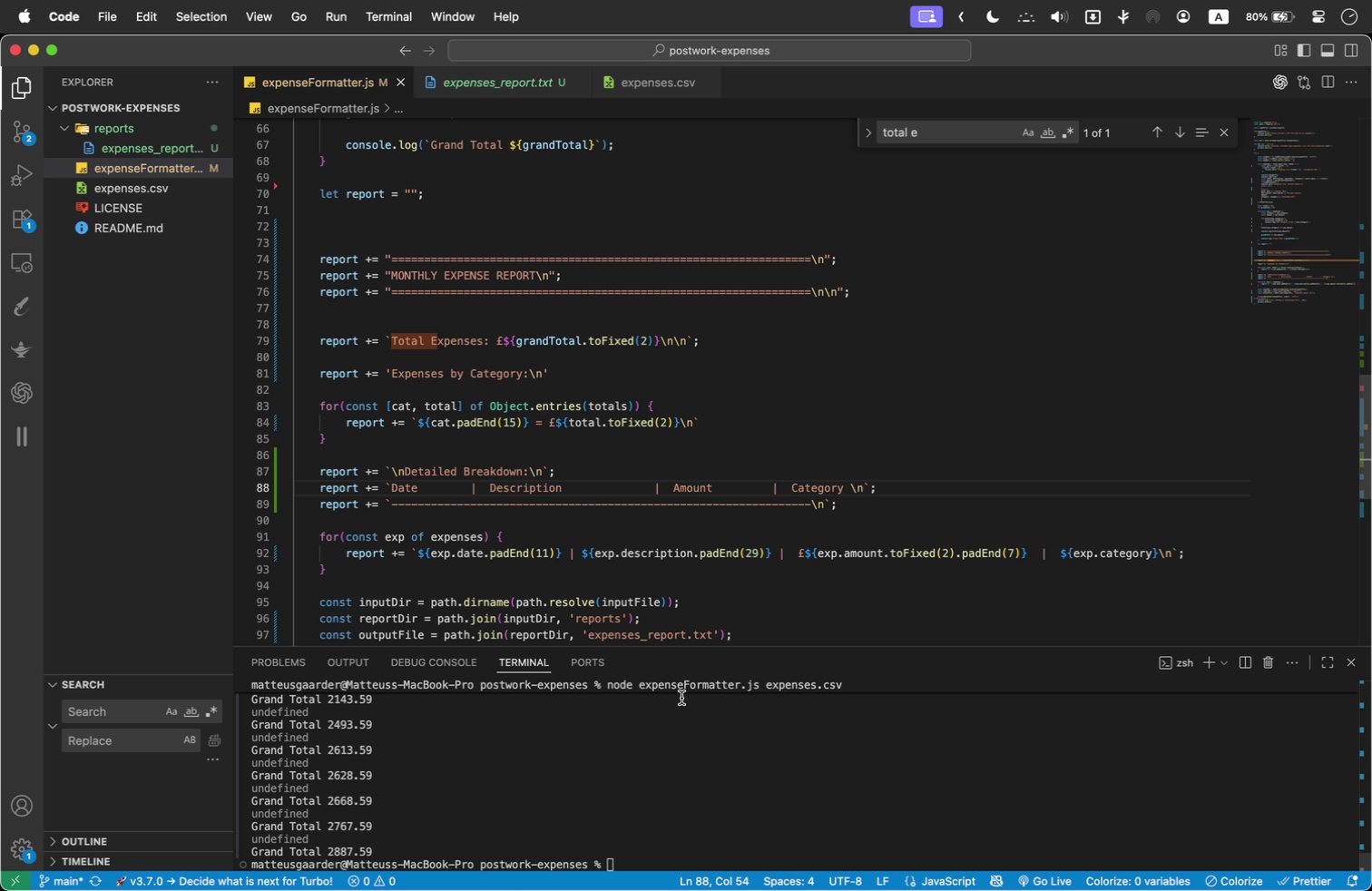 
key(Backspace)
 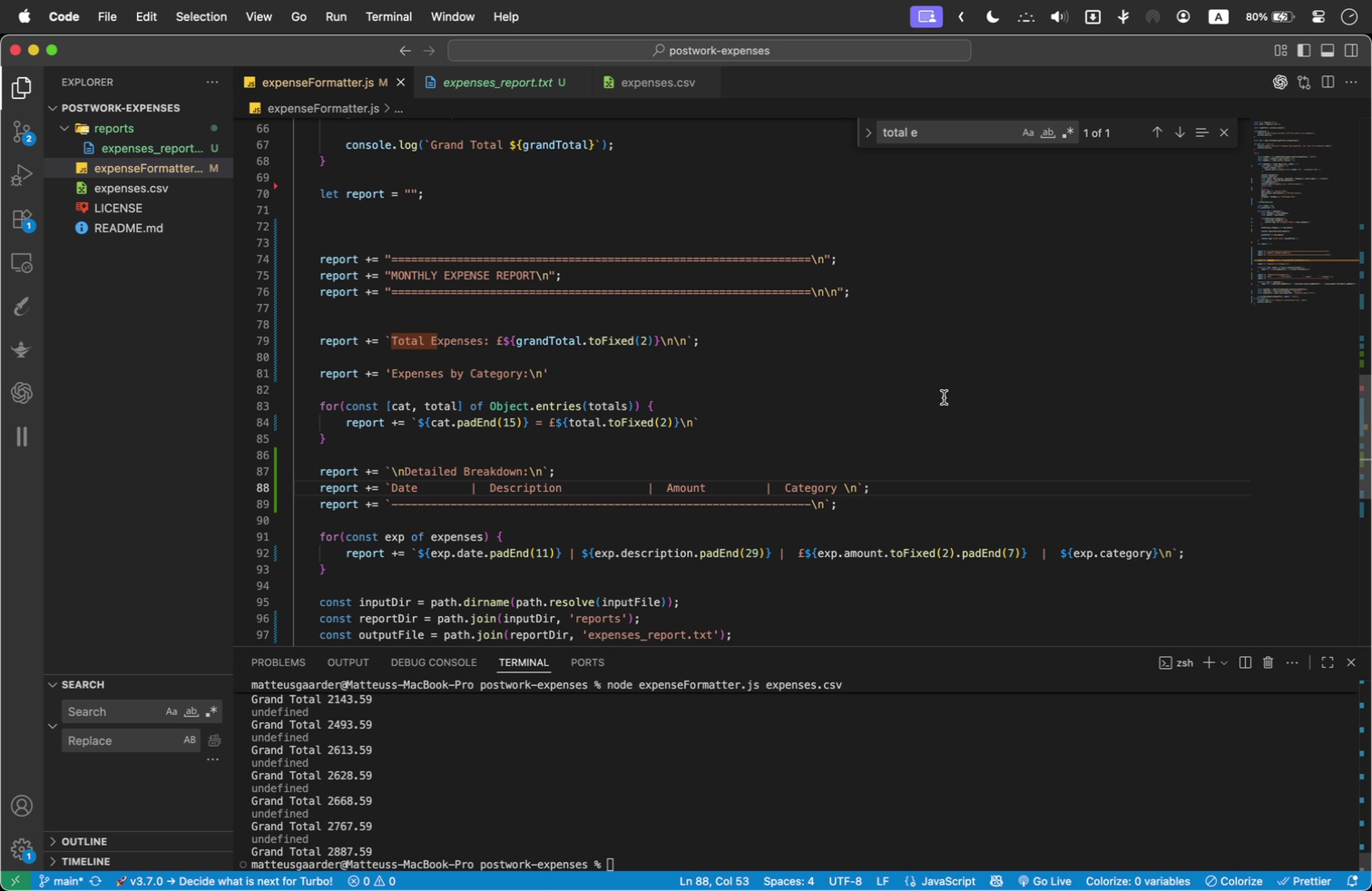 
left_click([946, 395])
 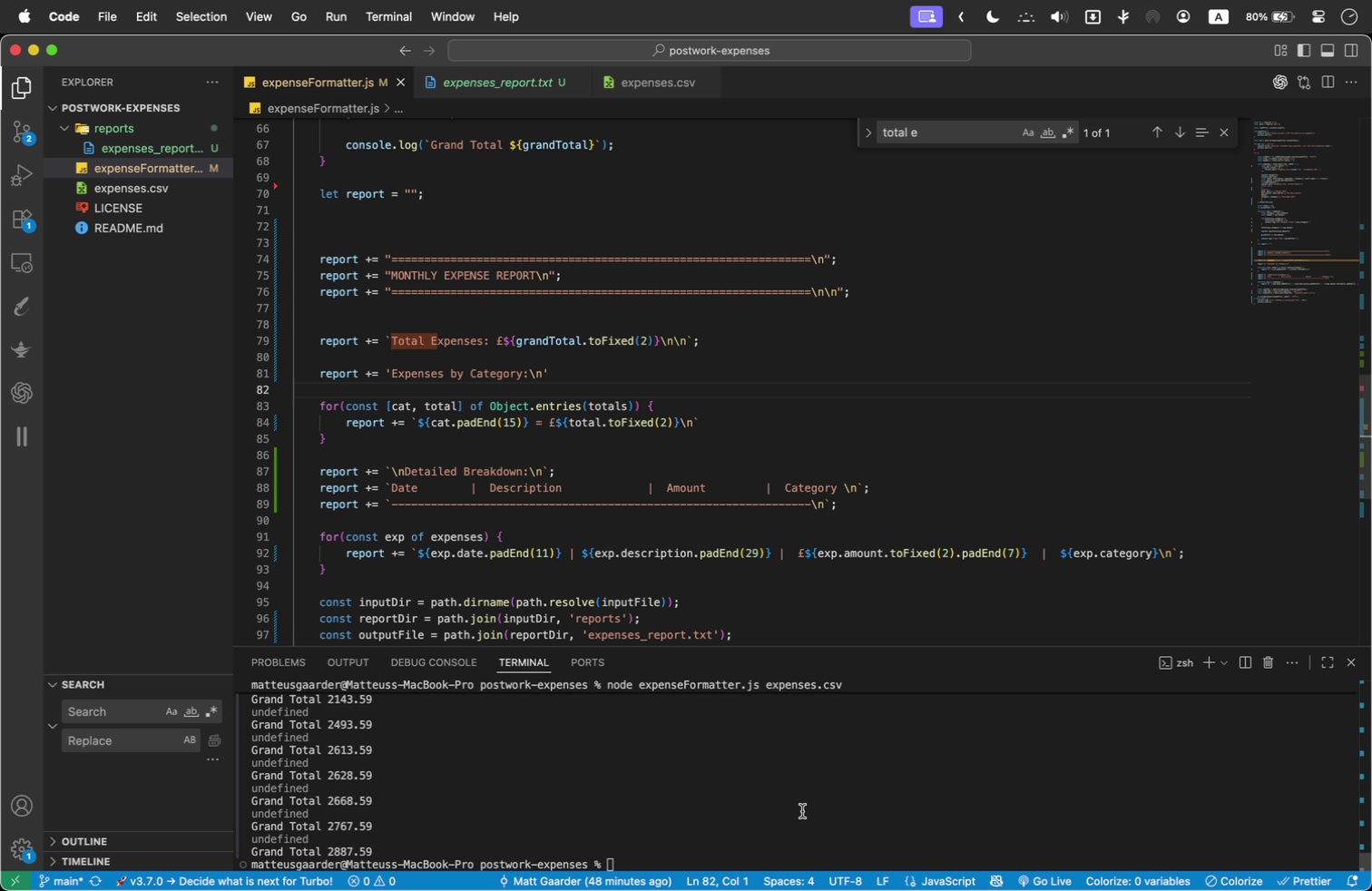 
double_click([802, 811])
 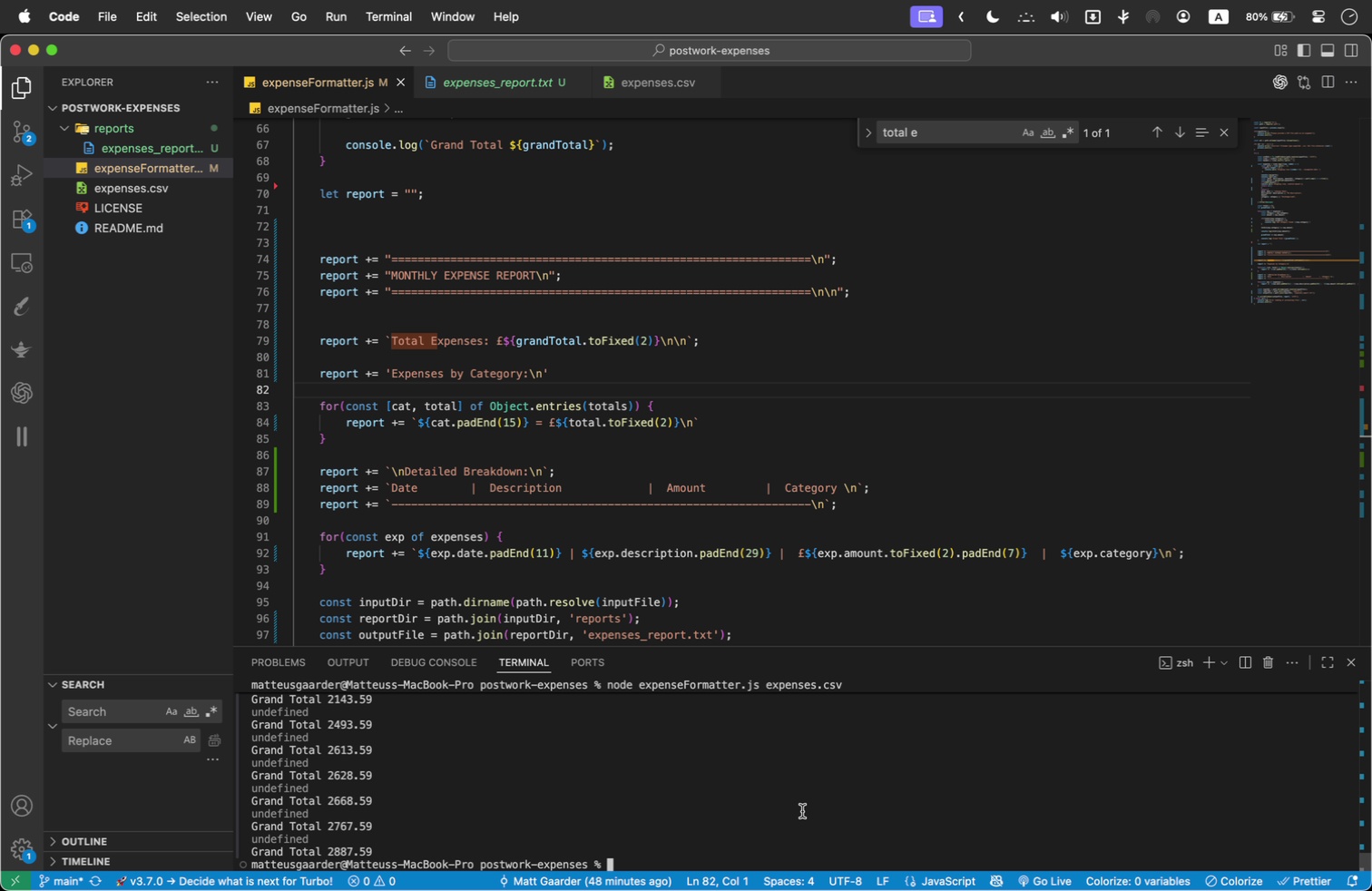 
key(ArrowUp)
 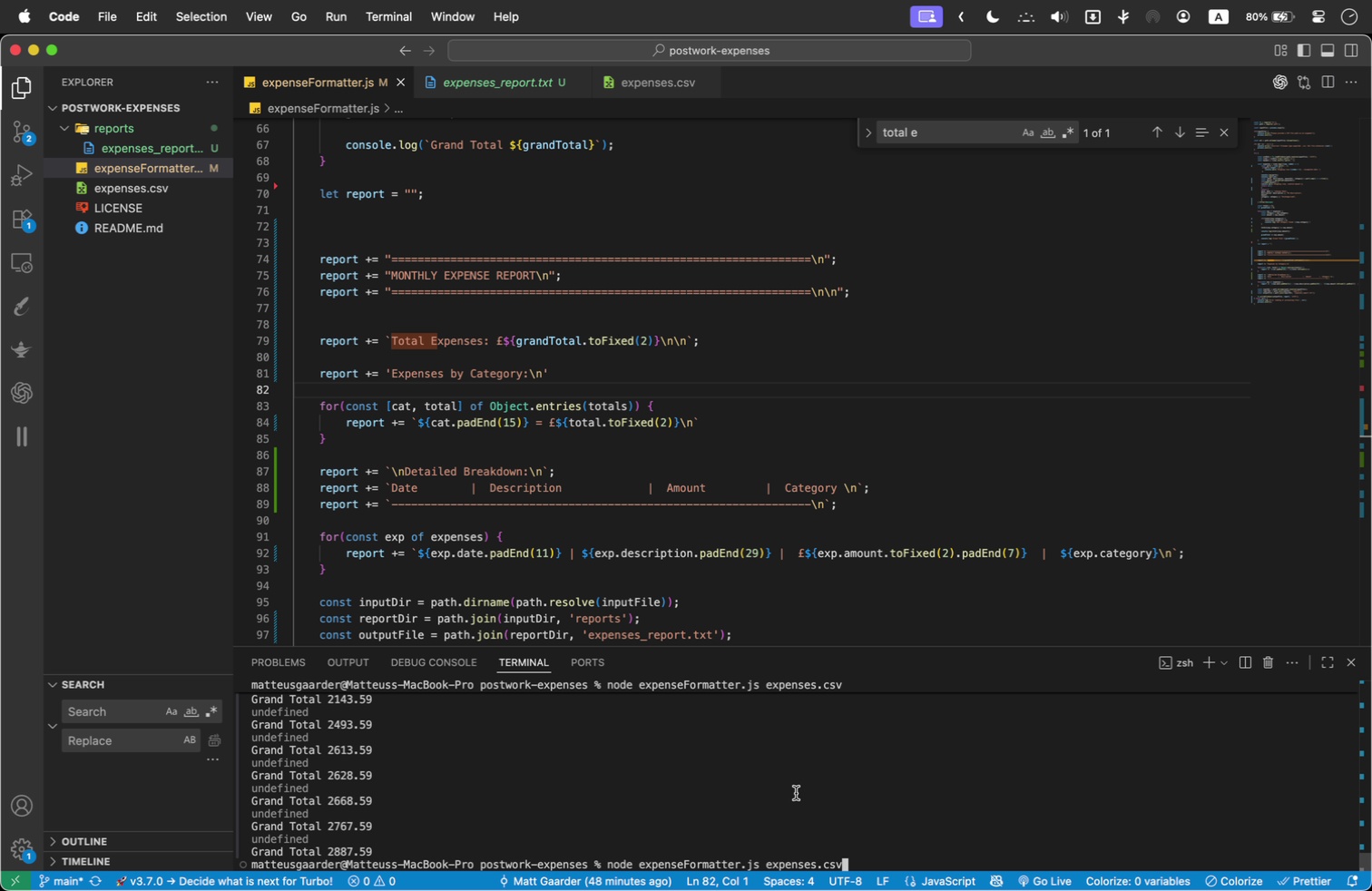 
key(Enter)
 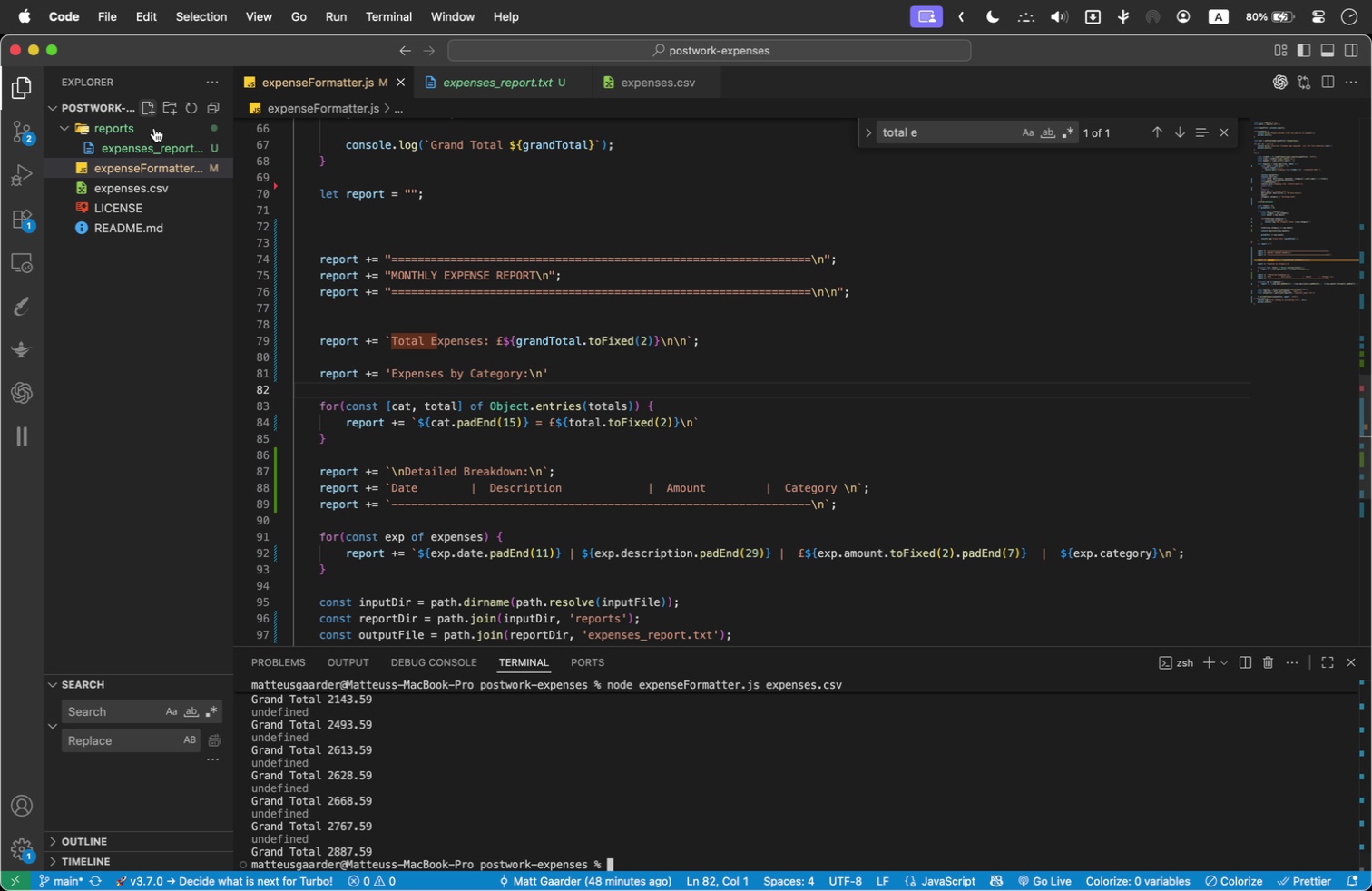 
left_click([154, 145])
 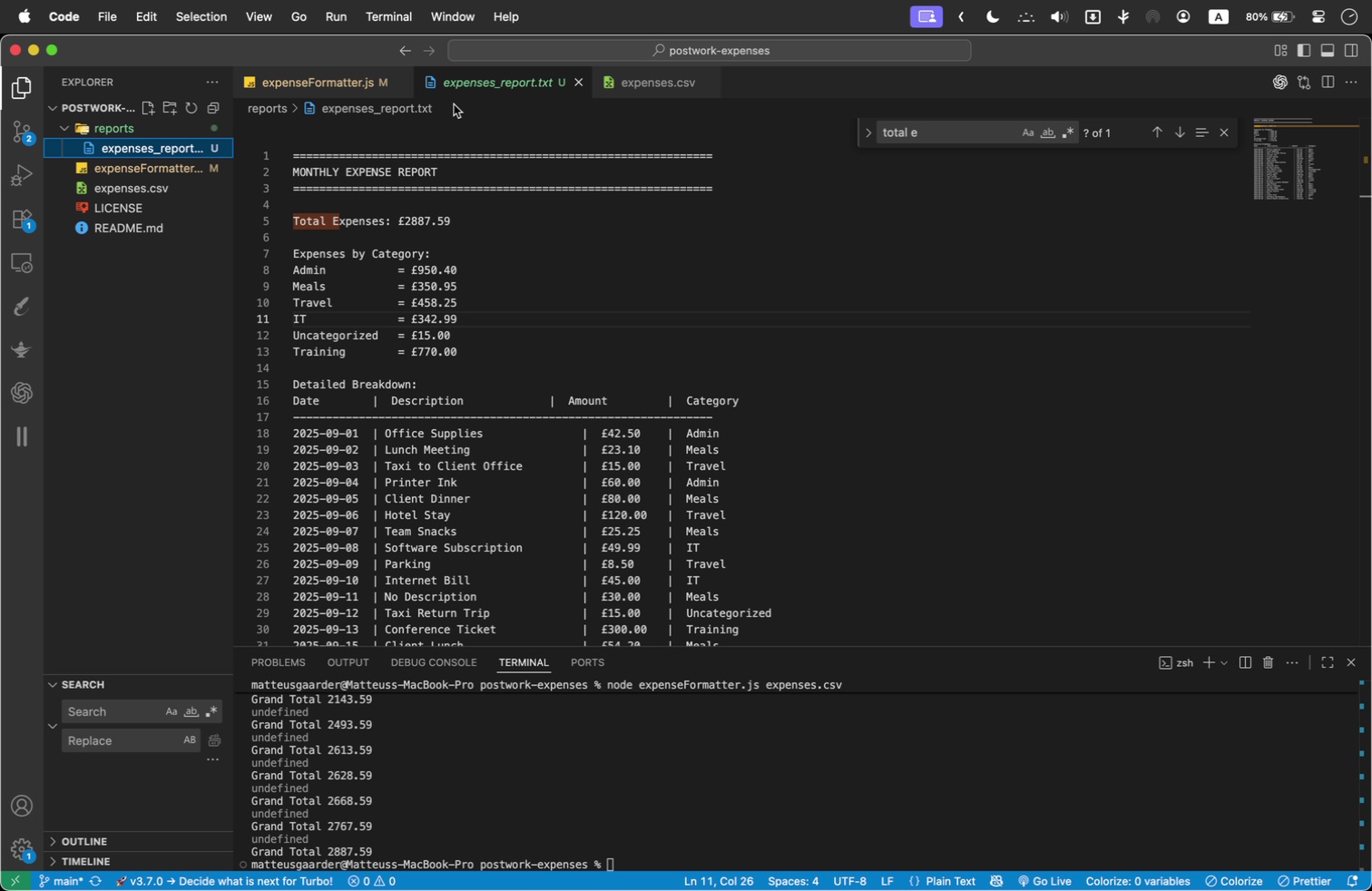 
wait(5.38)
 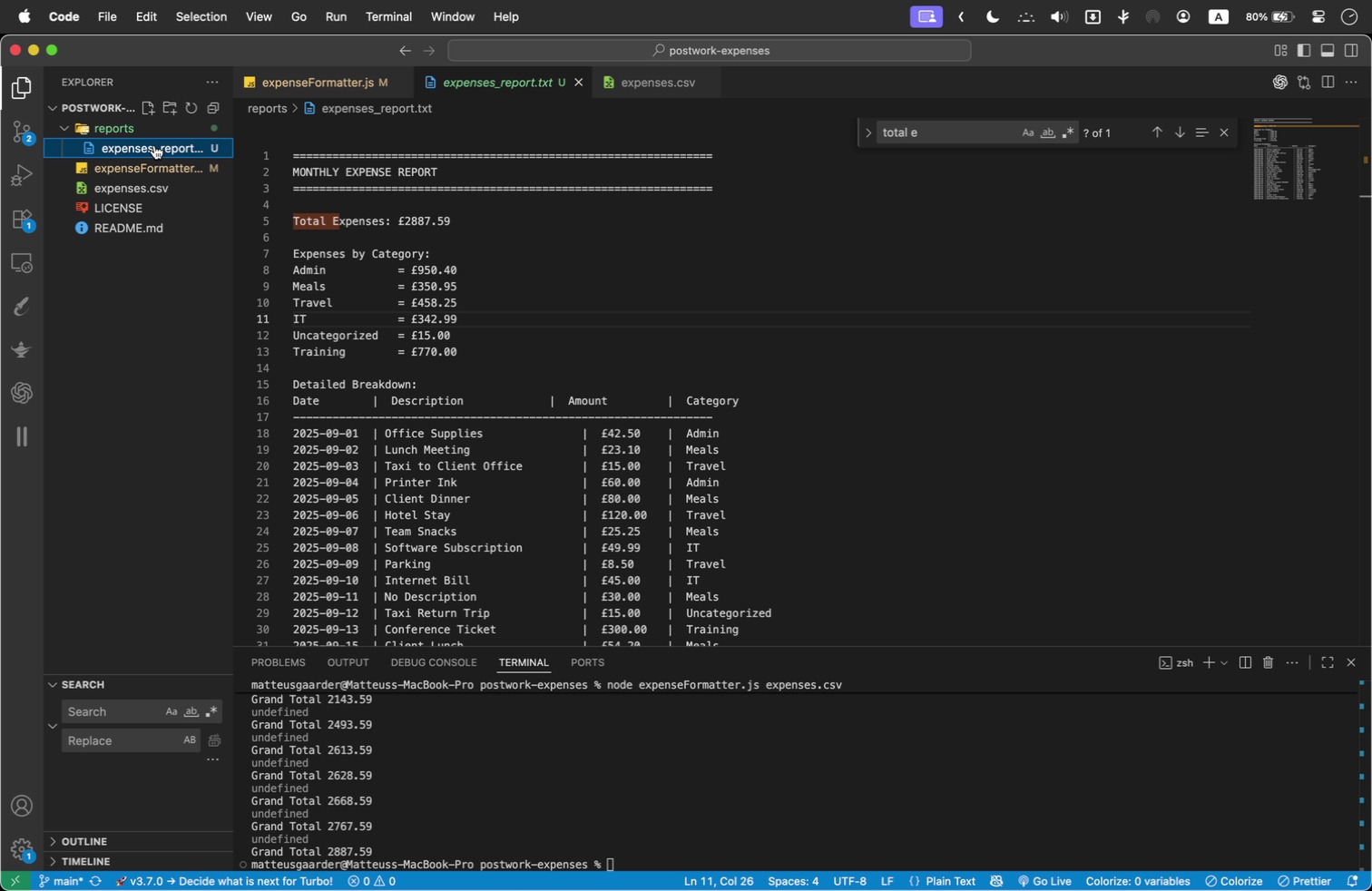 
left_click([326, 87])
 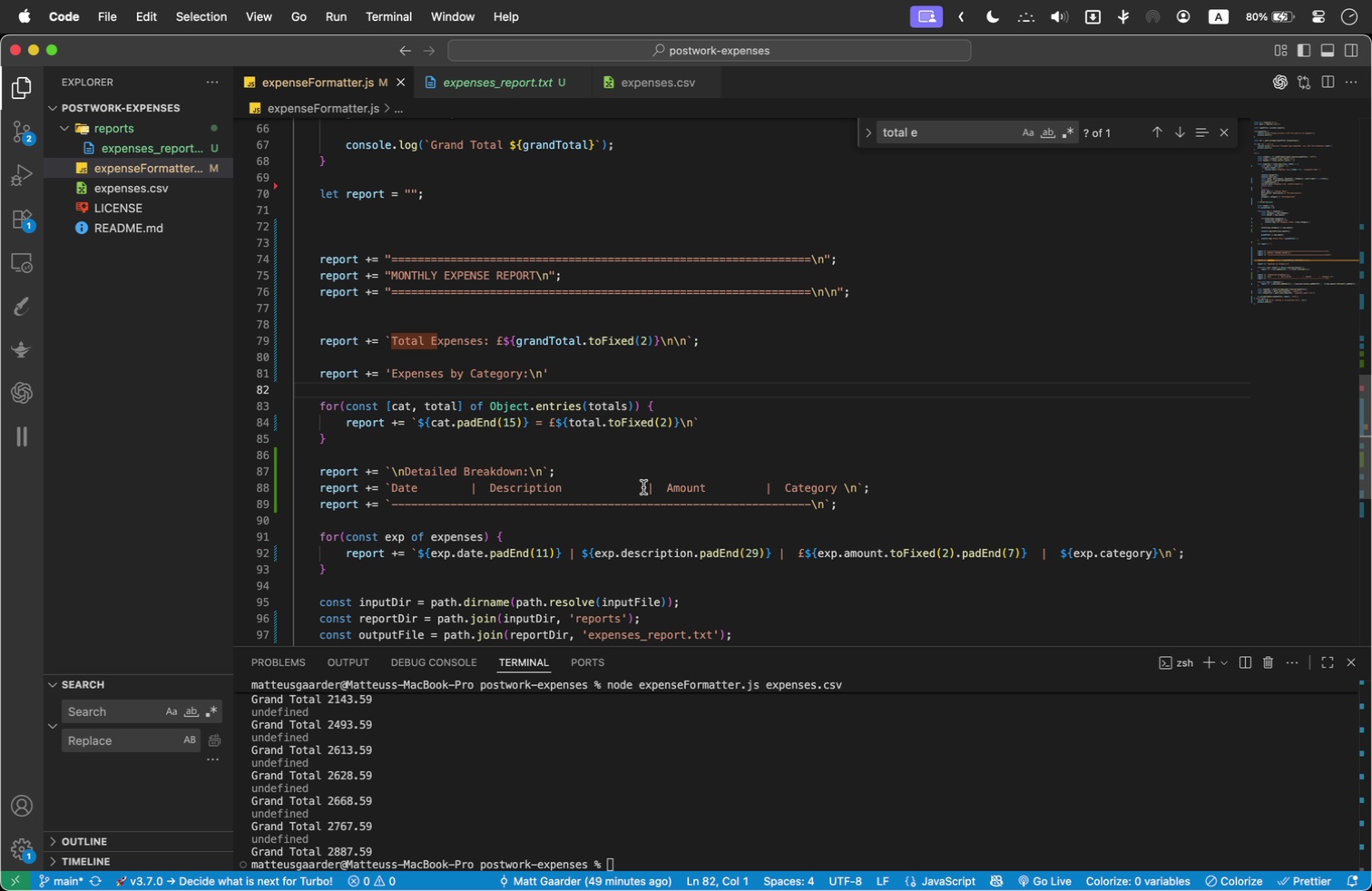 
left_click([643, 487])
 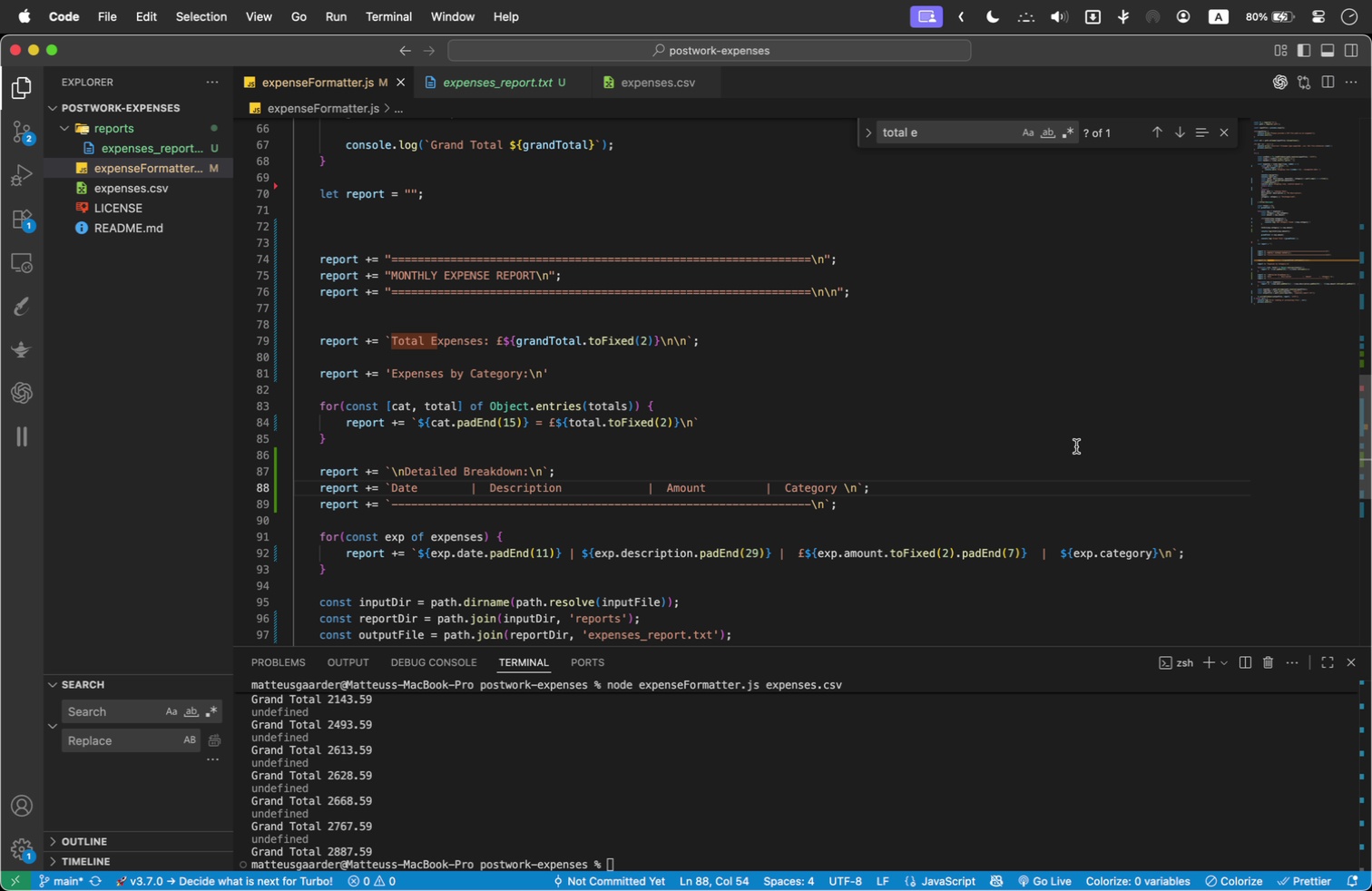 
key(Space)
 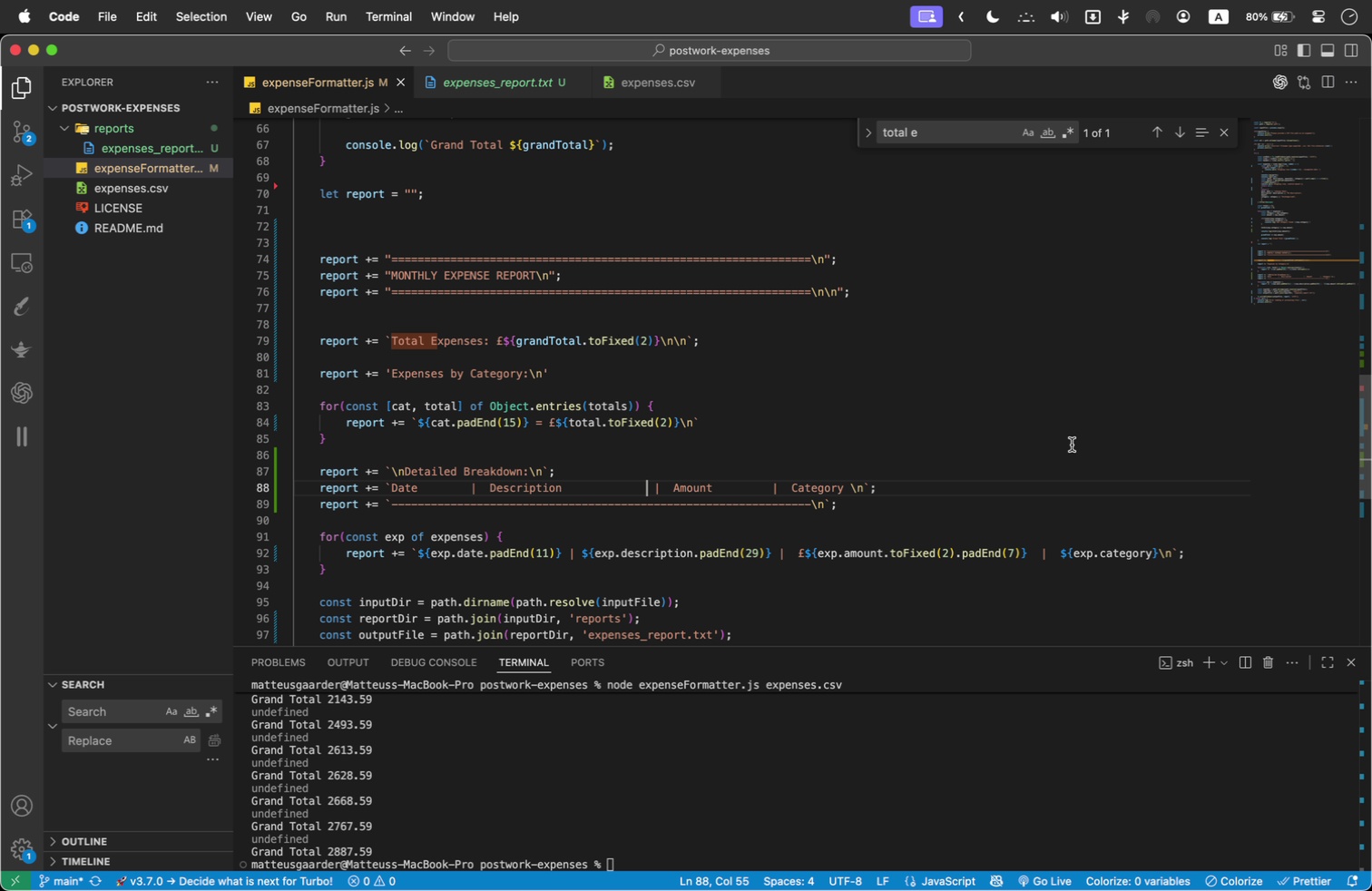 
key(Space)
 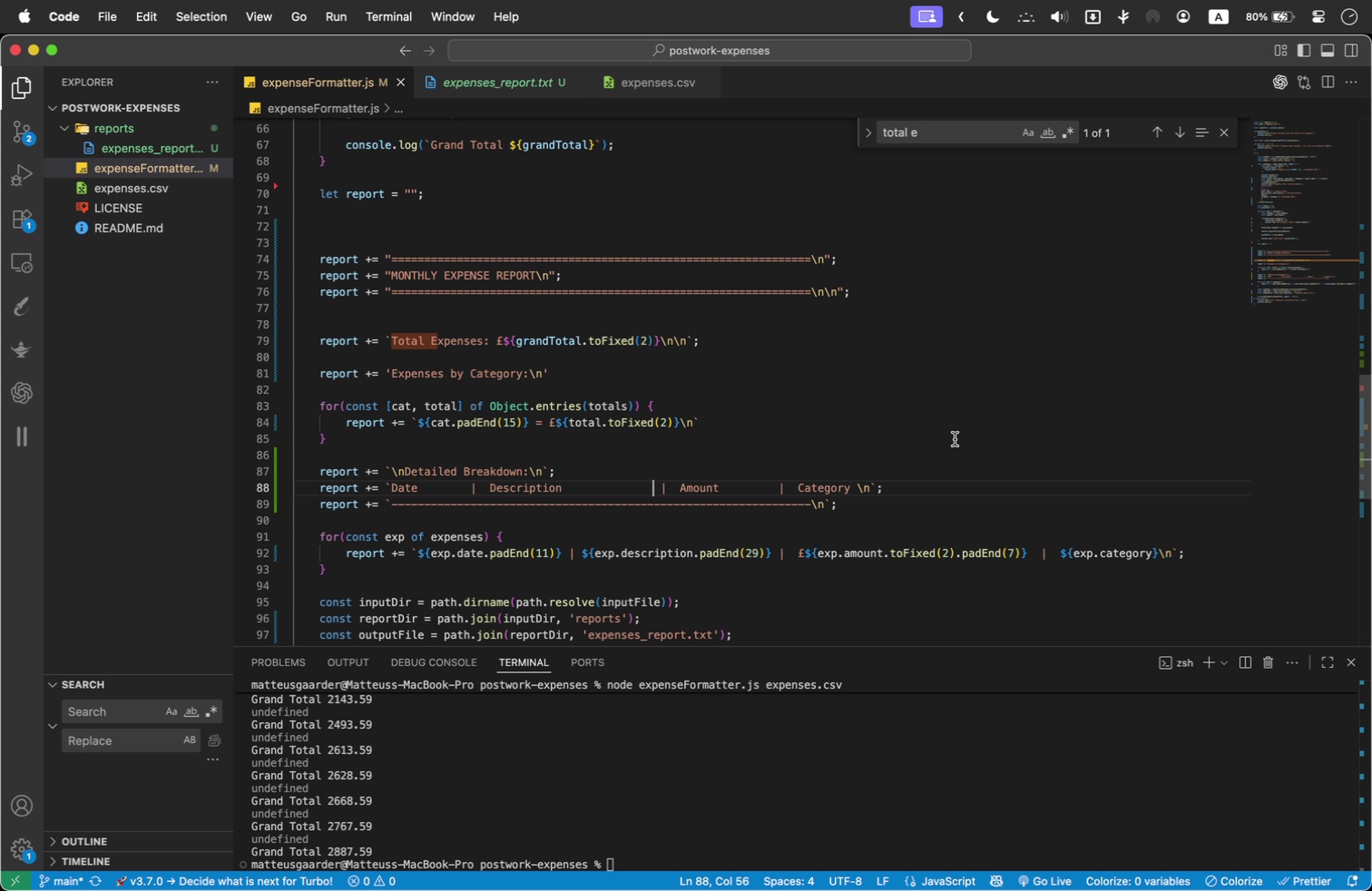 
key(Space)
 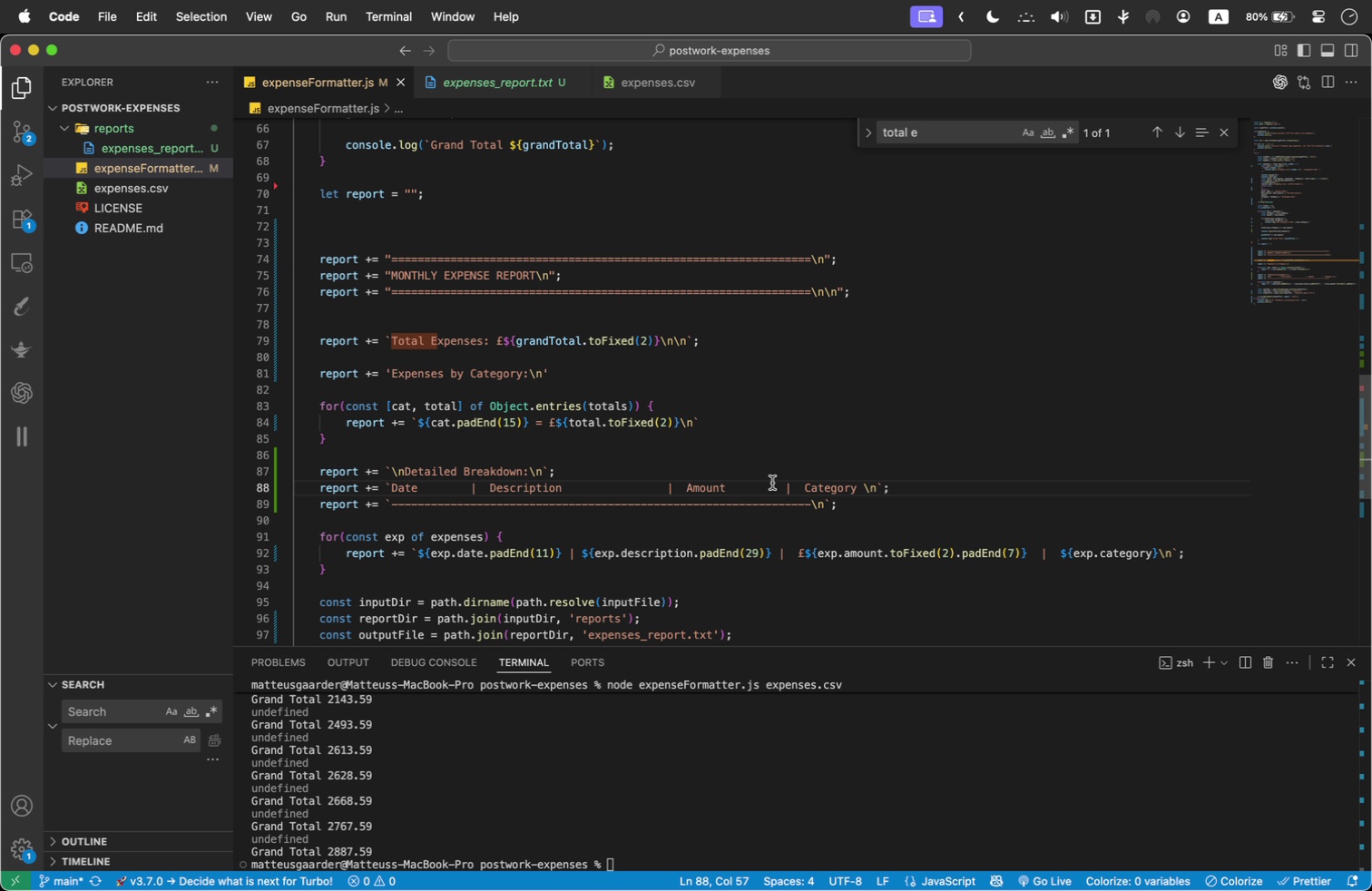 
left_click([772, 483])
 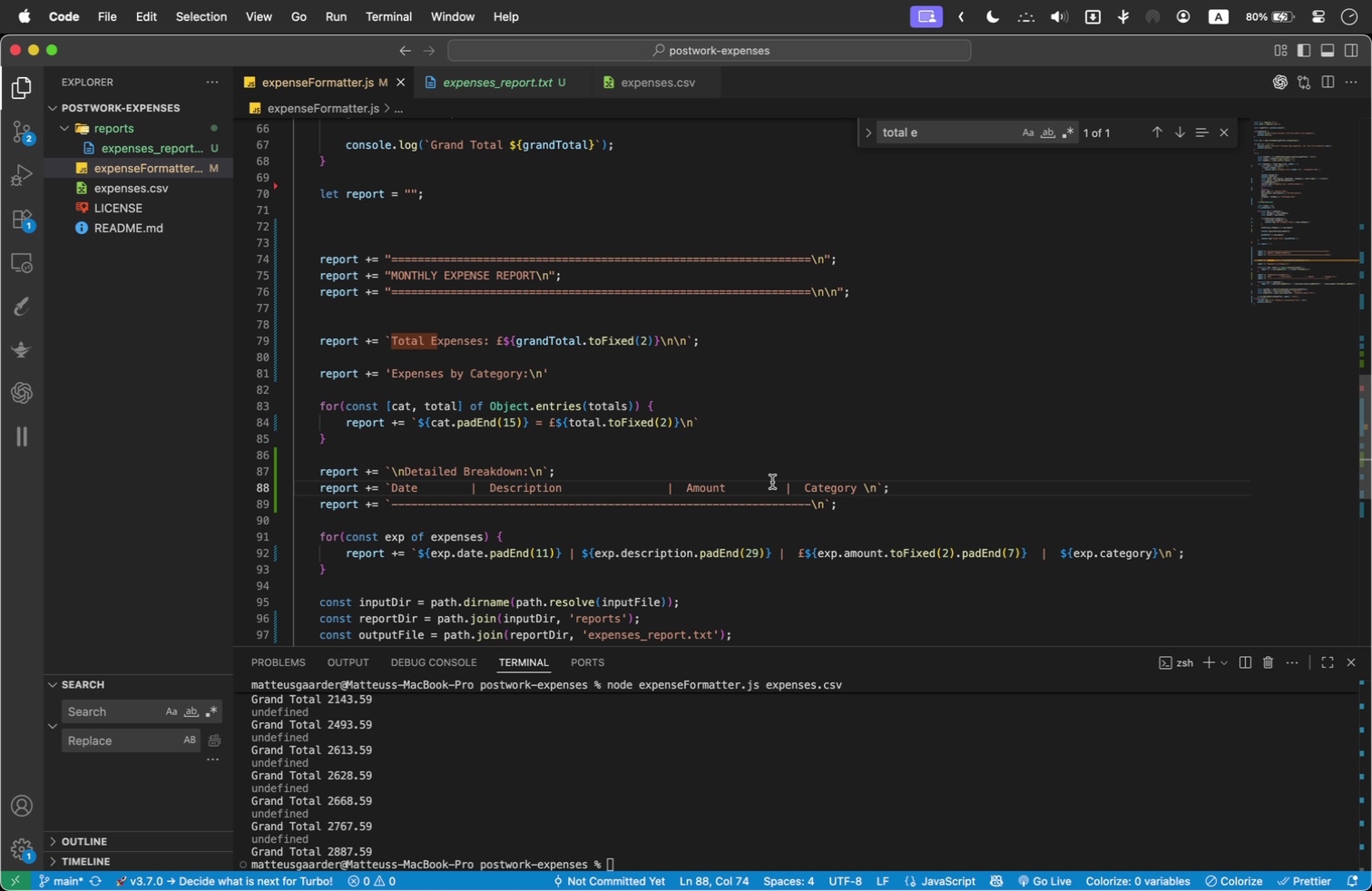 
key(Backspace)
 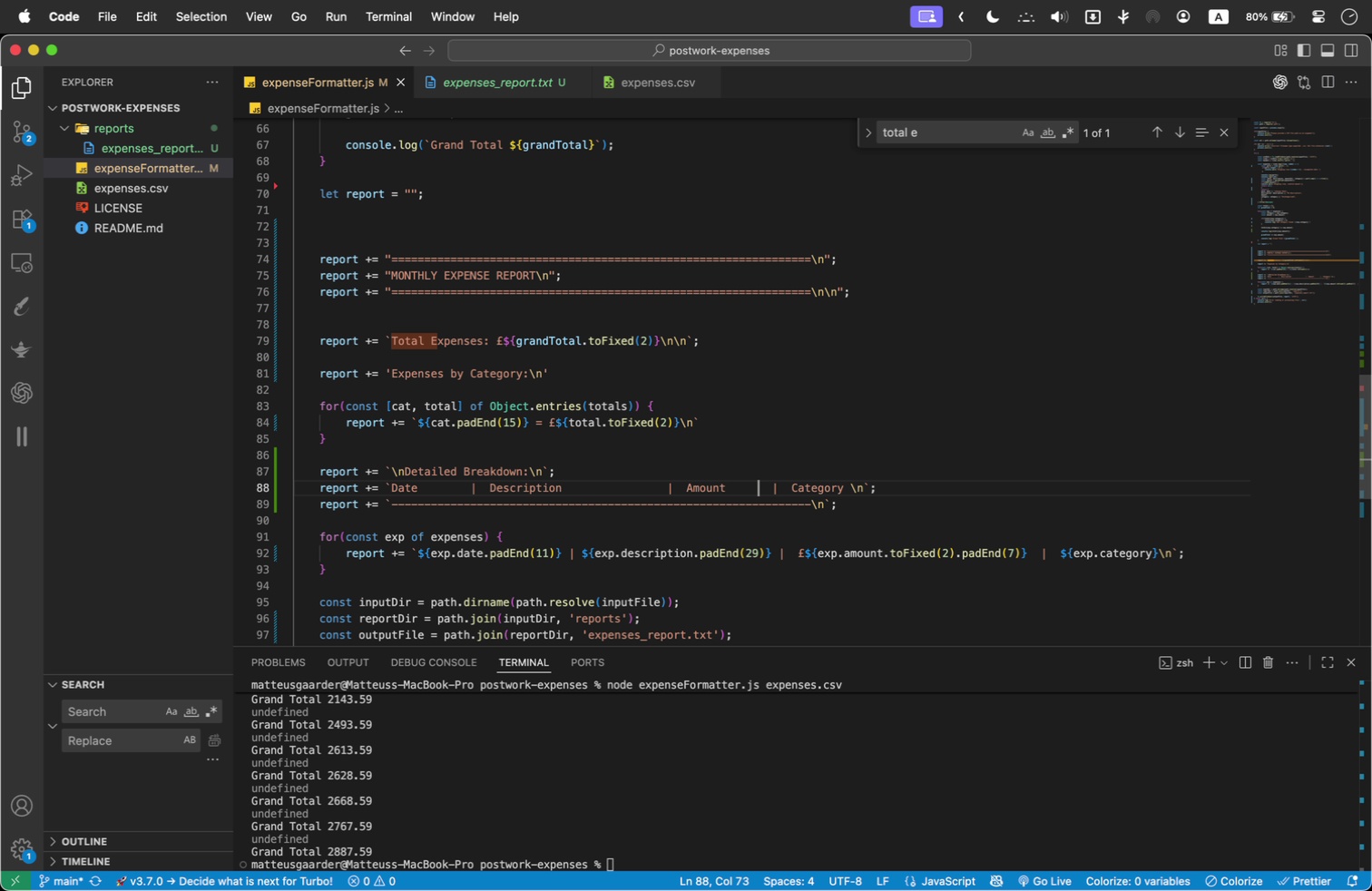 
key(Backspace)
 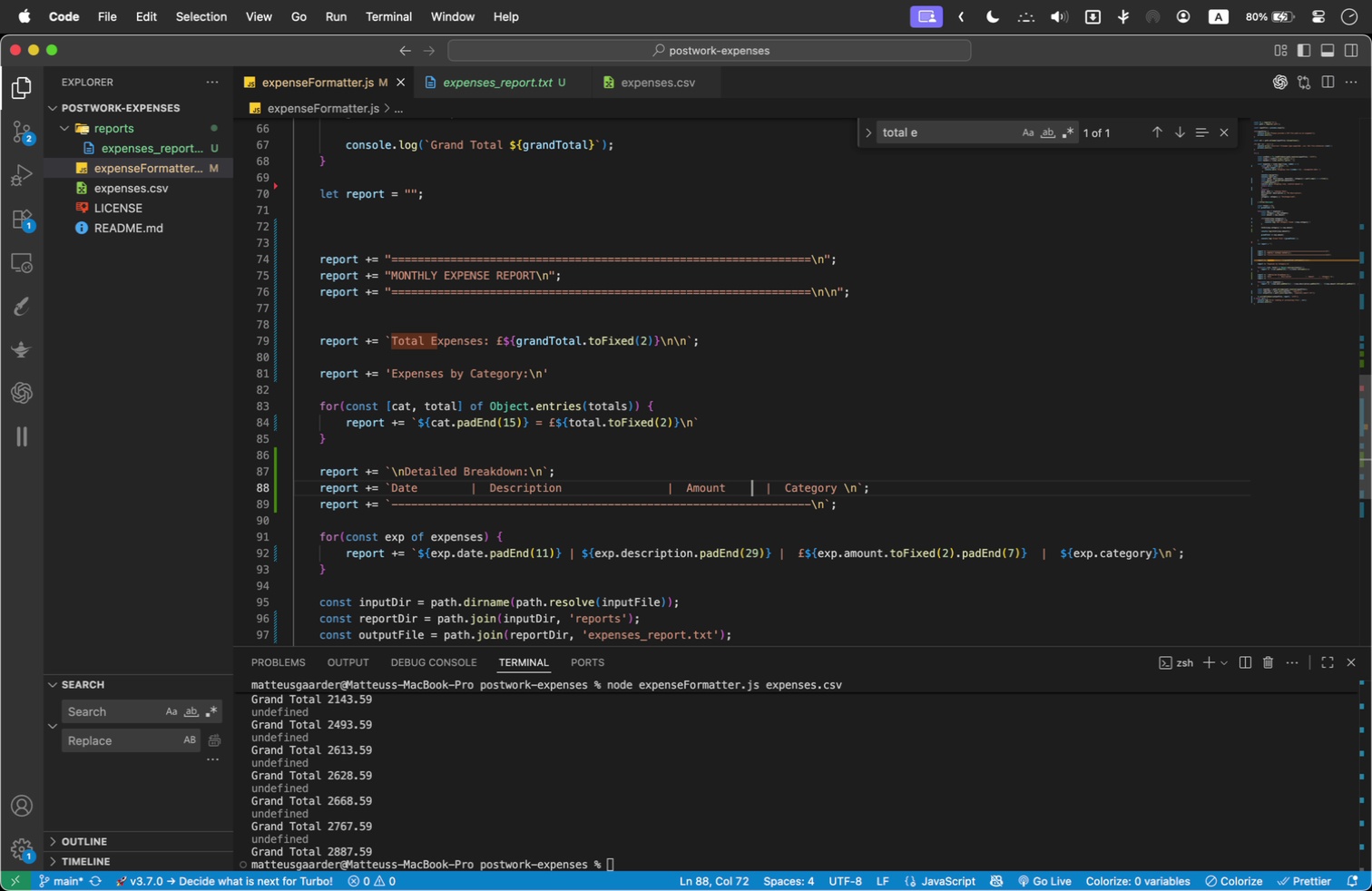 
key(Backspace)
 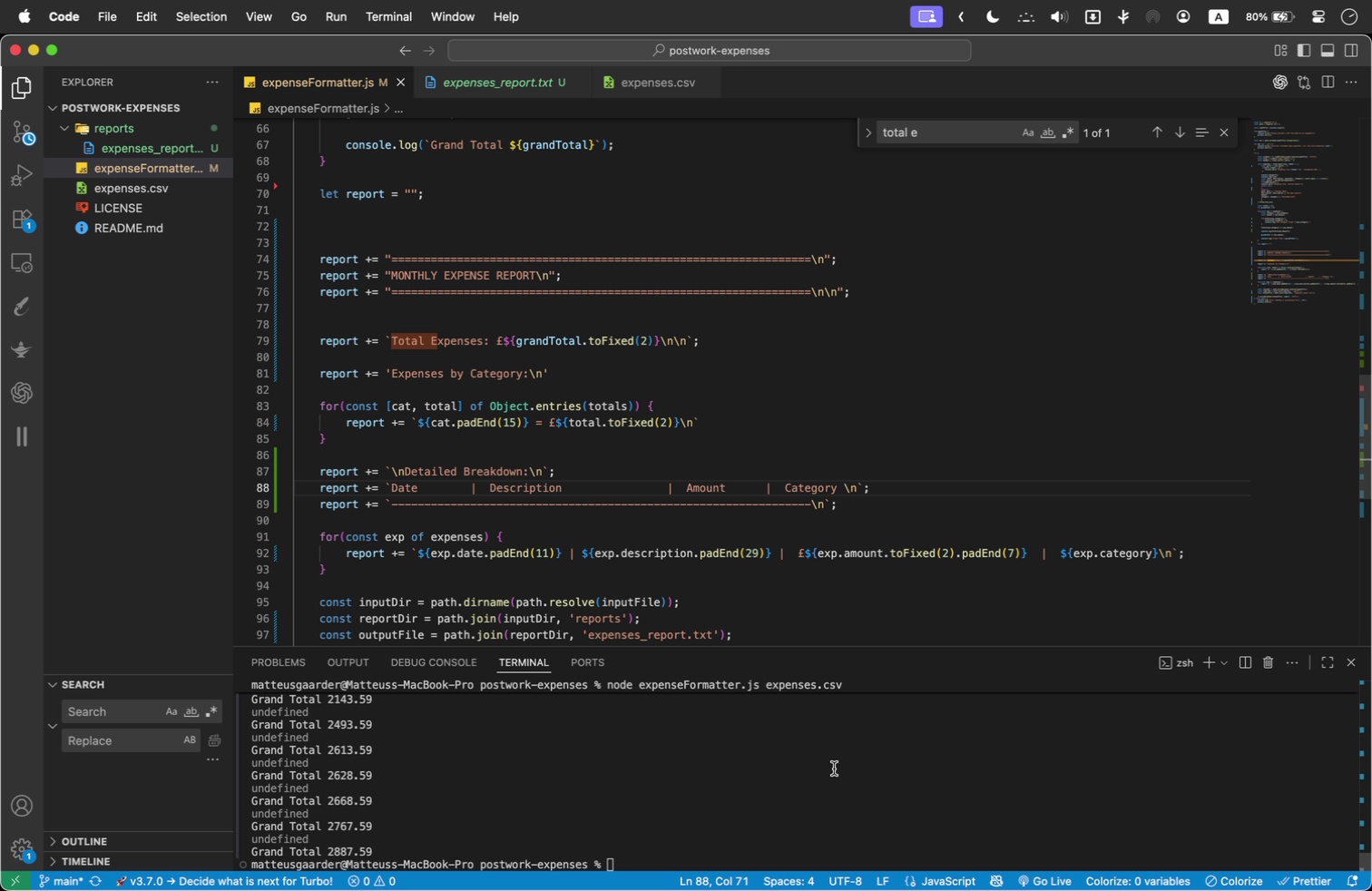 
left_click([834, 768])
 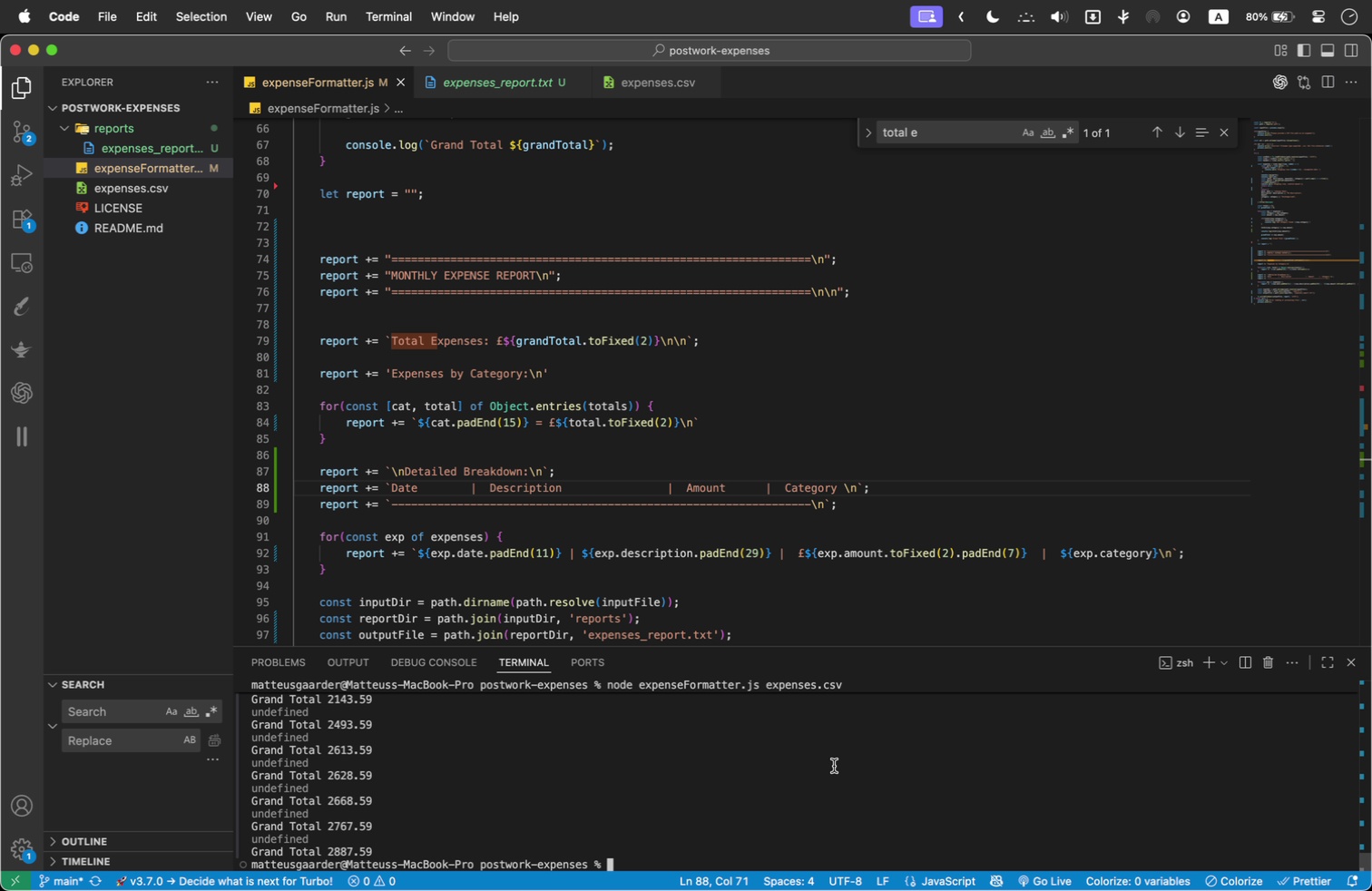 
key(ArrowUp)
 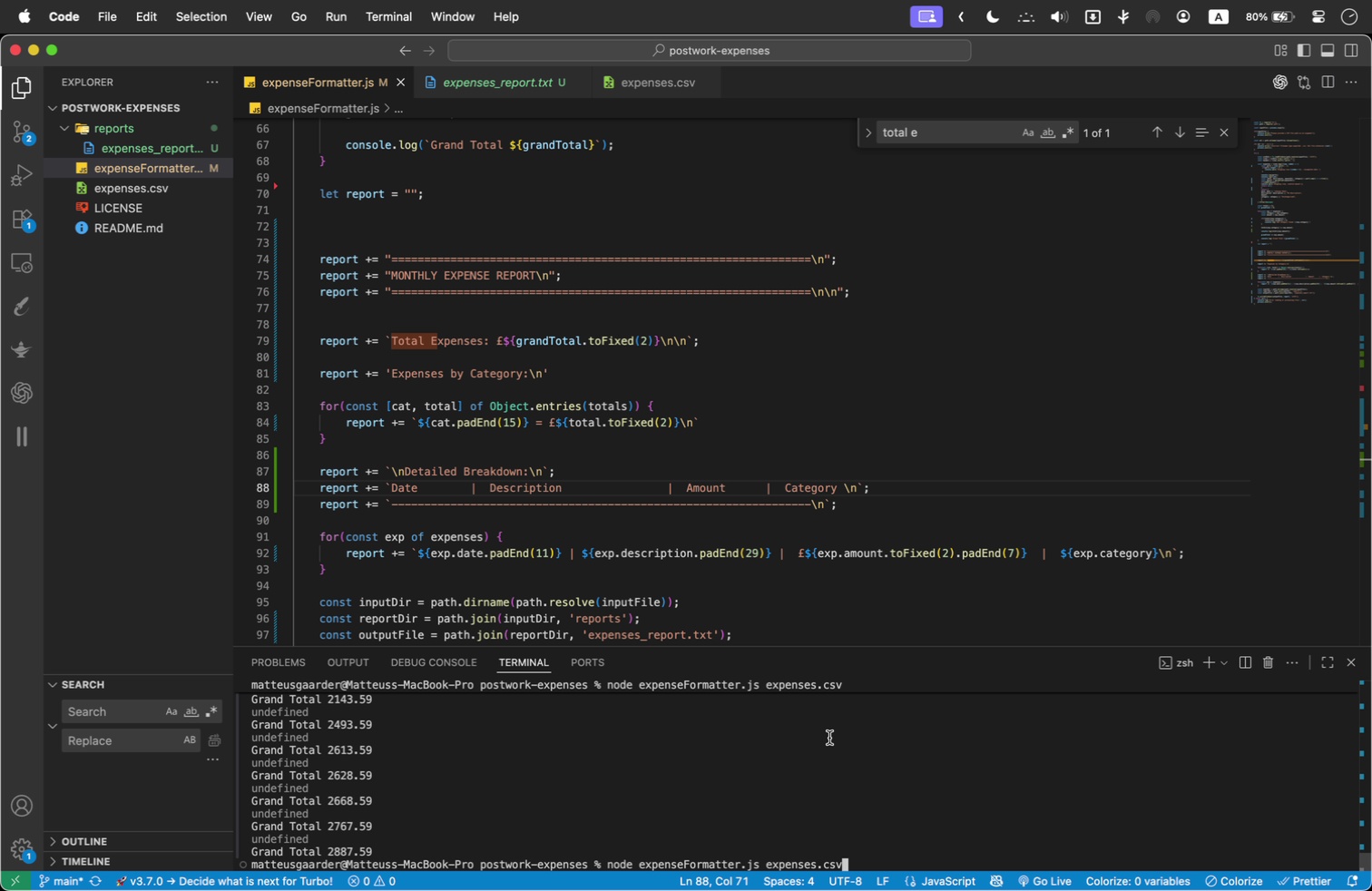 
key(Enter)
 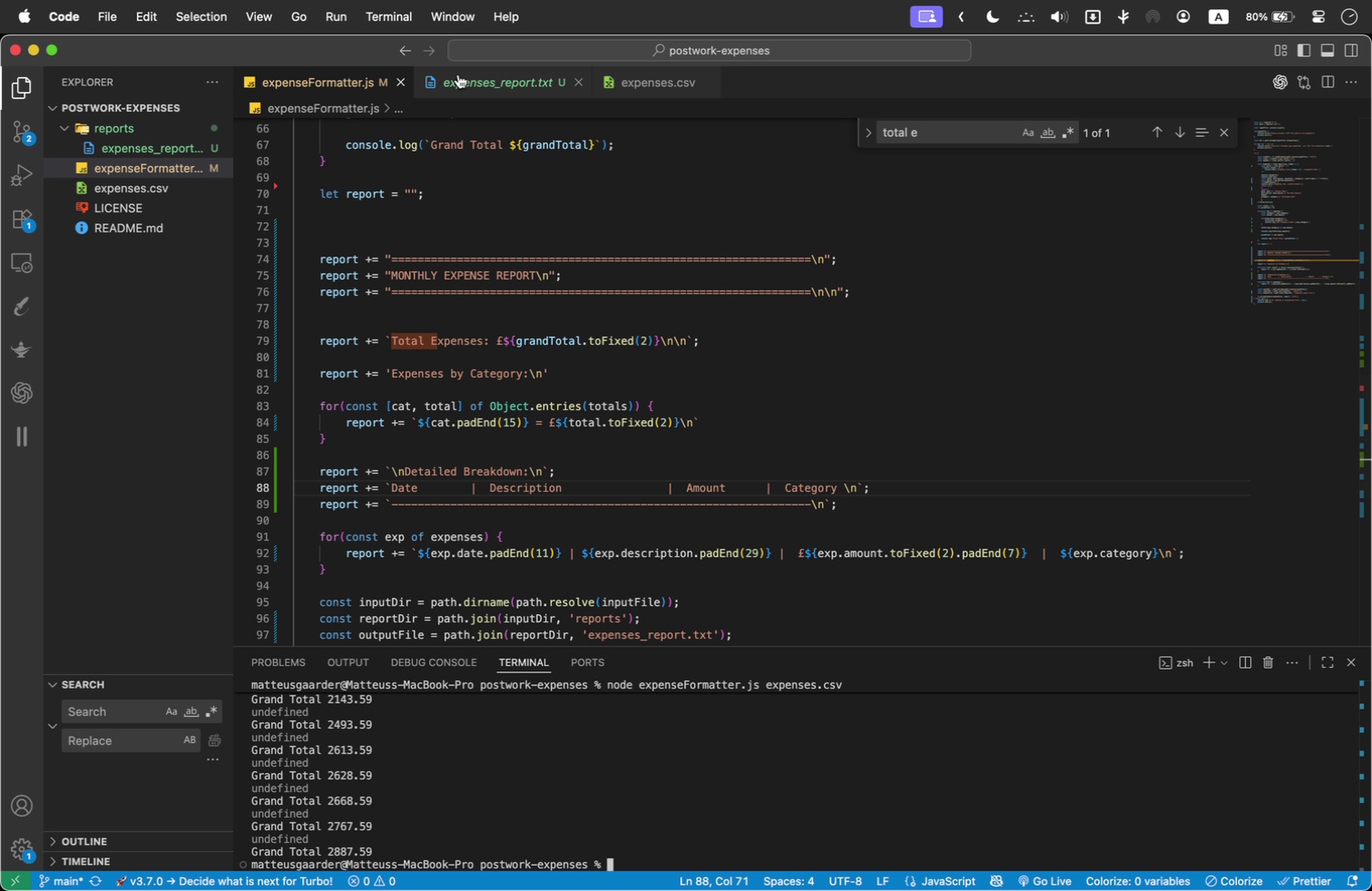 
left_click([499, 83])
 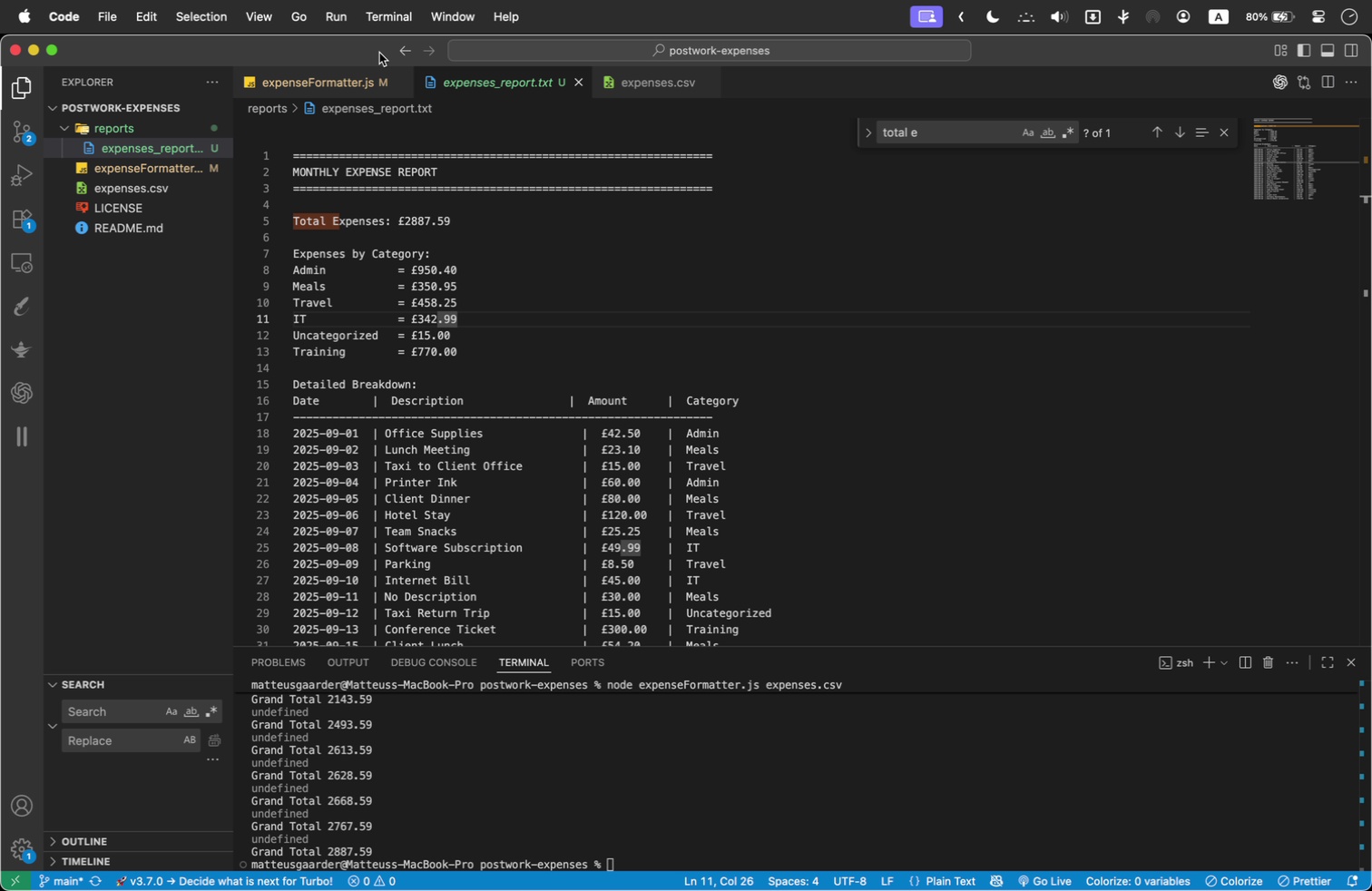 
left_click([348, 72])
 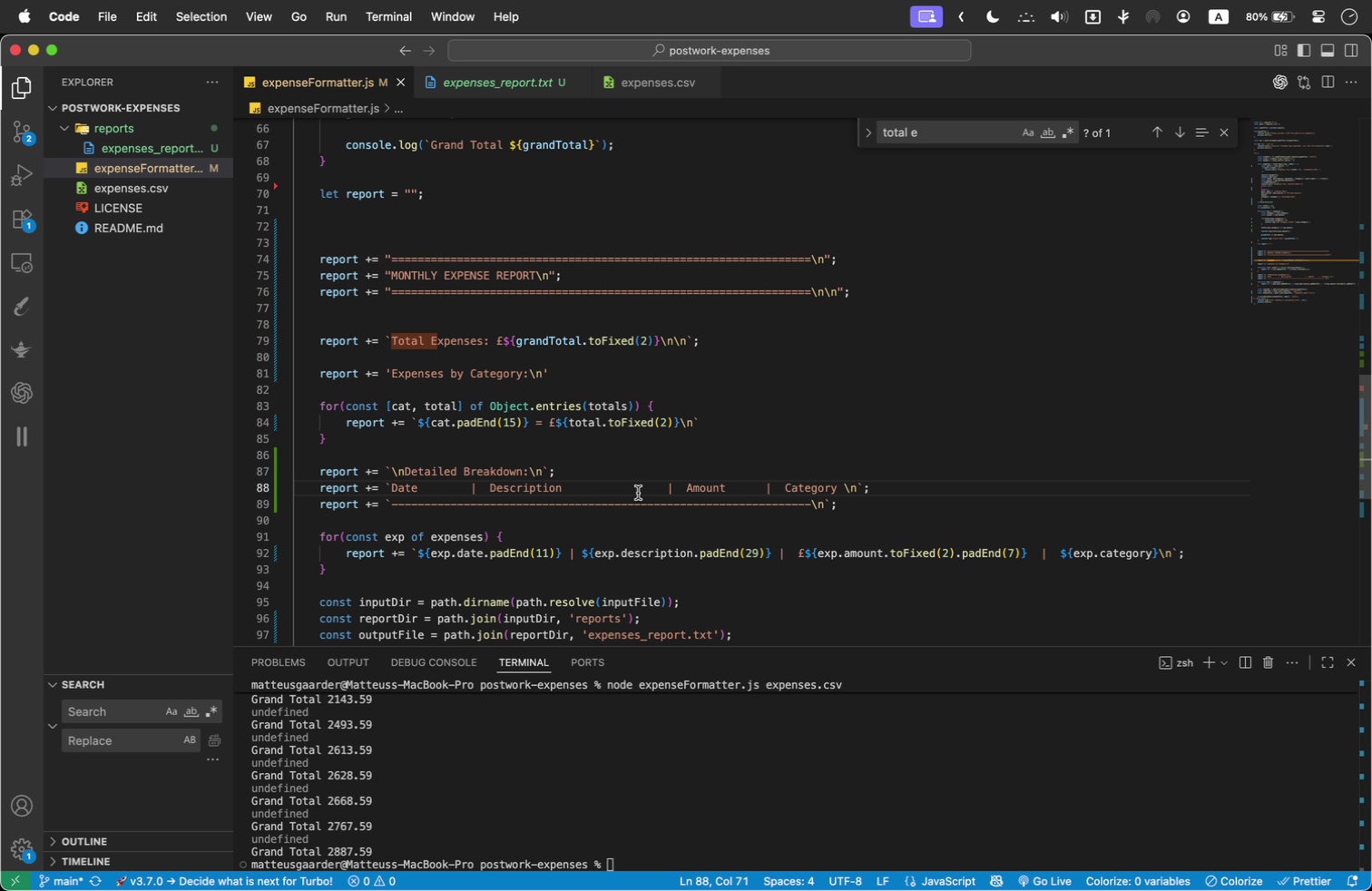 
left_click([636, 490])
 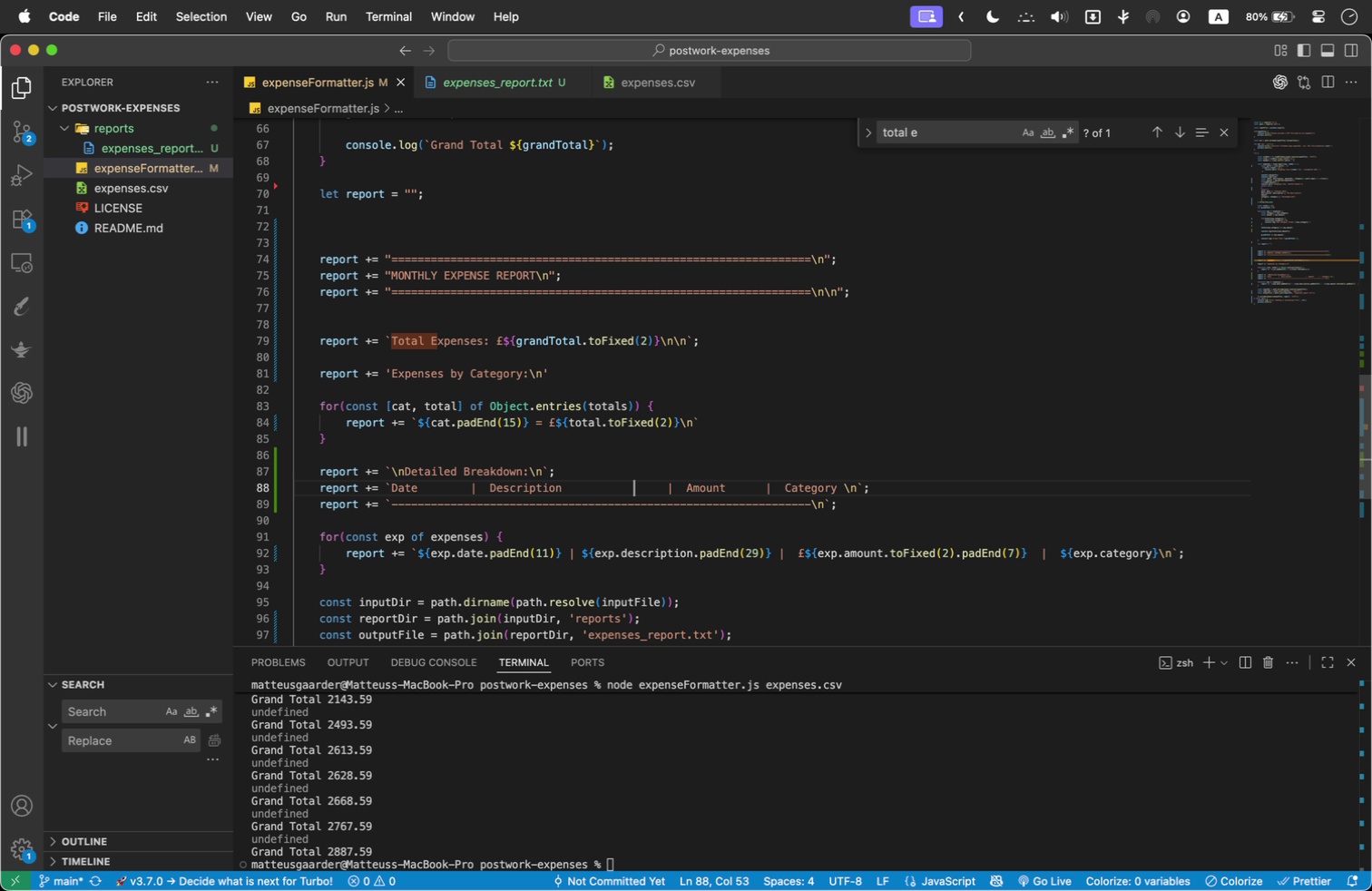 
key(Space)
 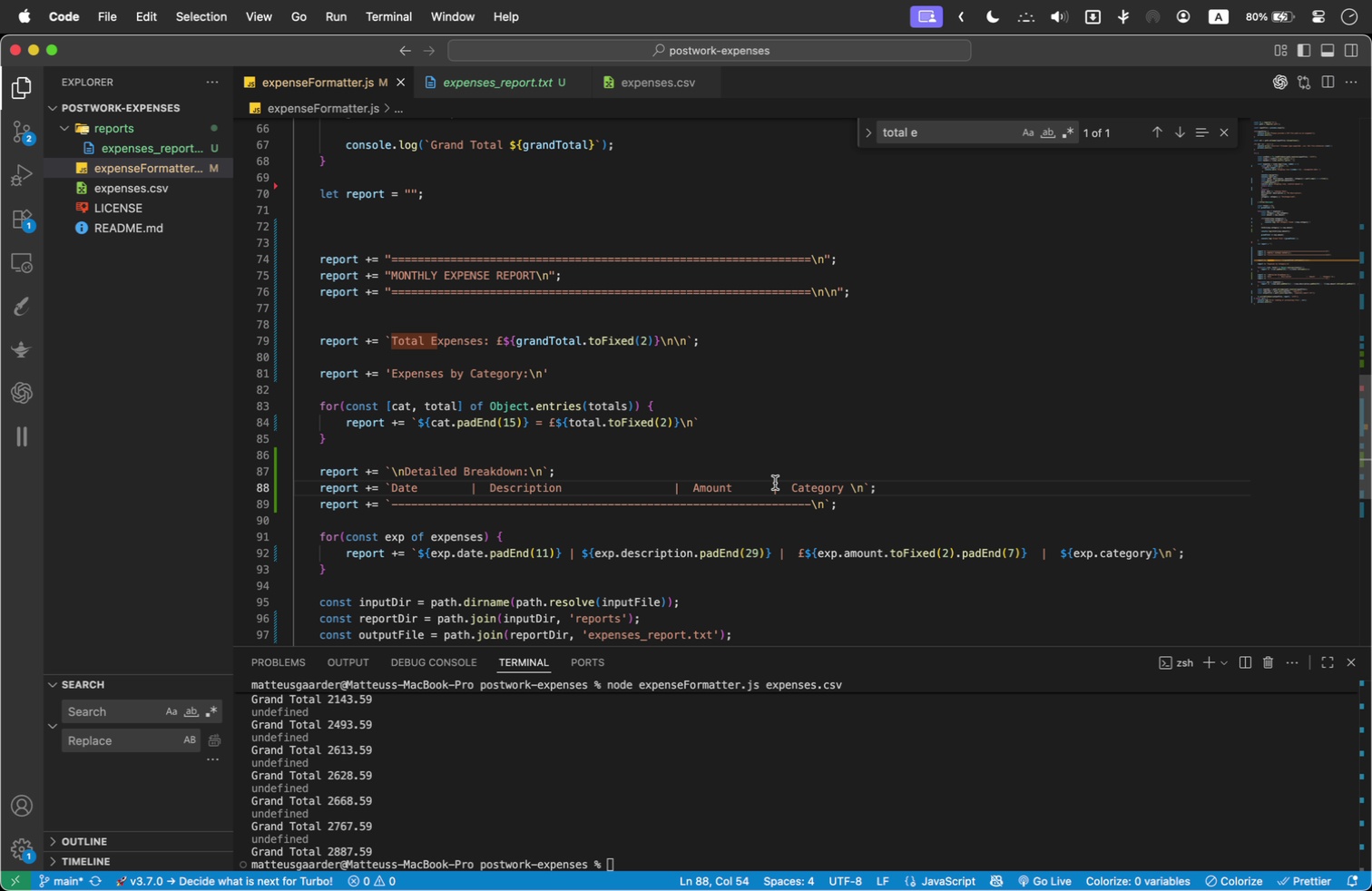 
left_click([766, 483])
 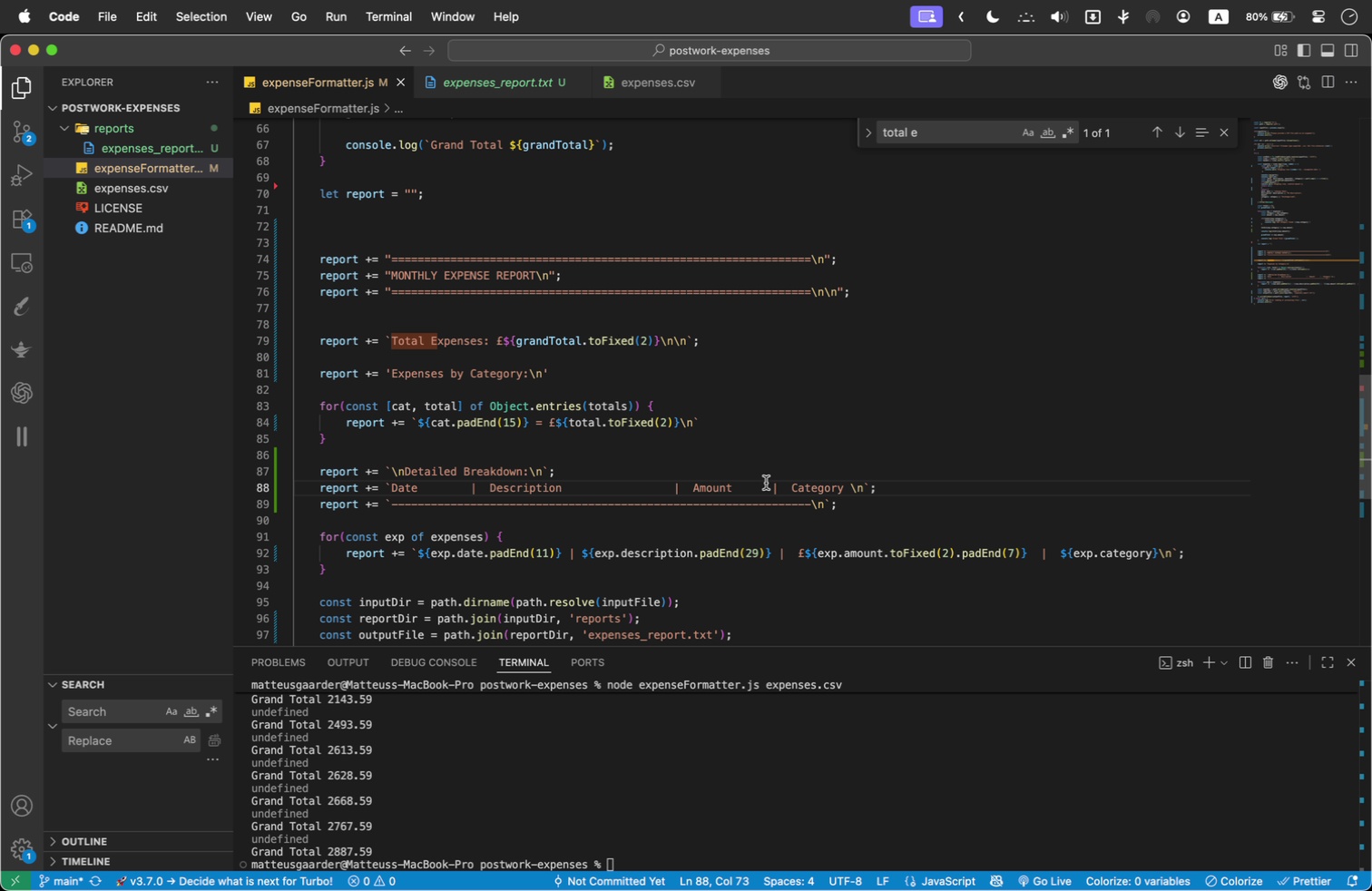 
key(Backspace)
 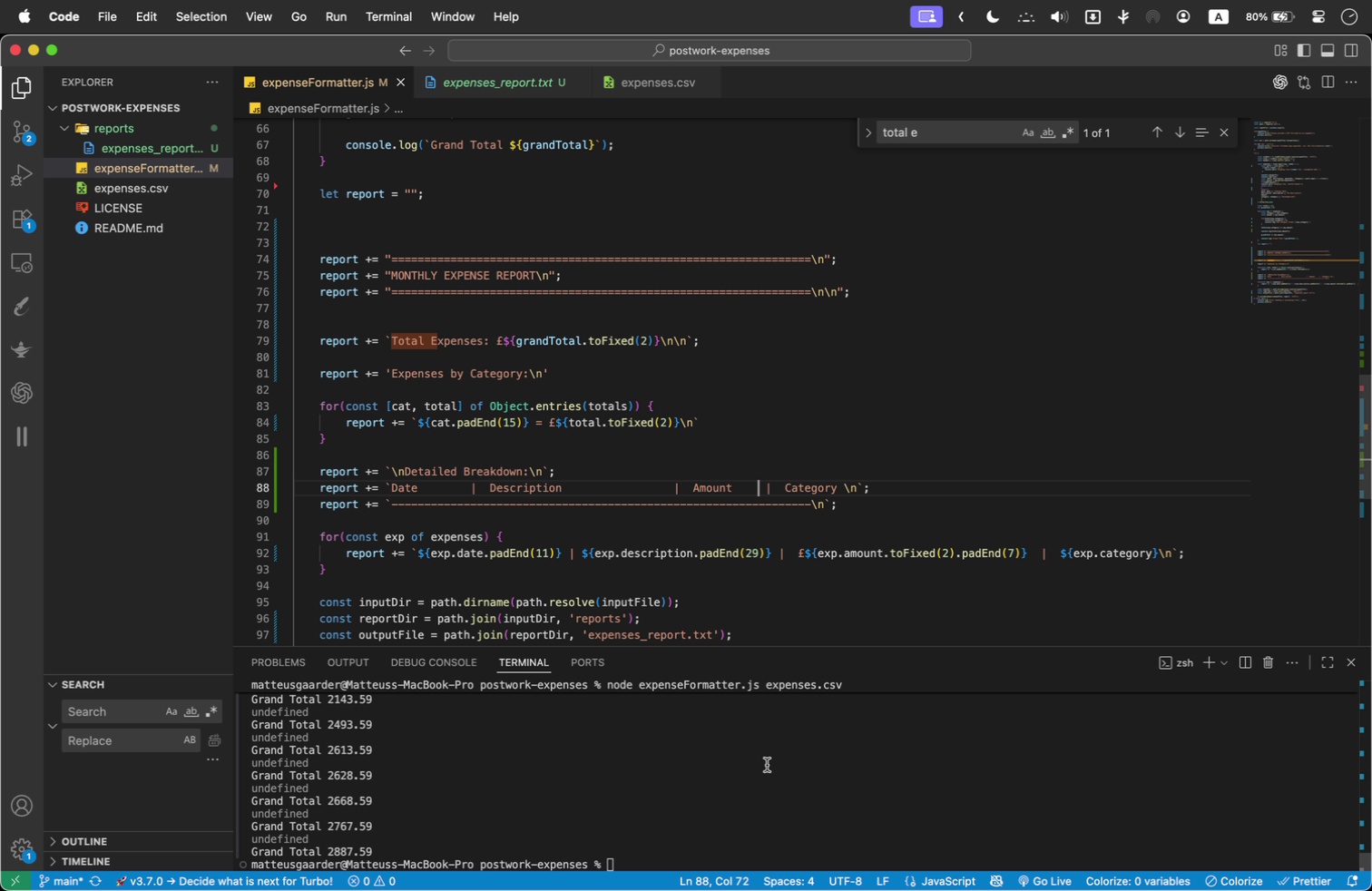 
left_click([767, 765])
 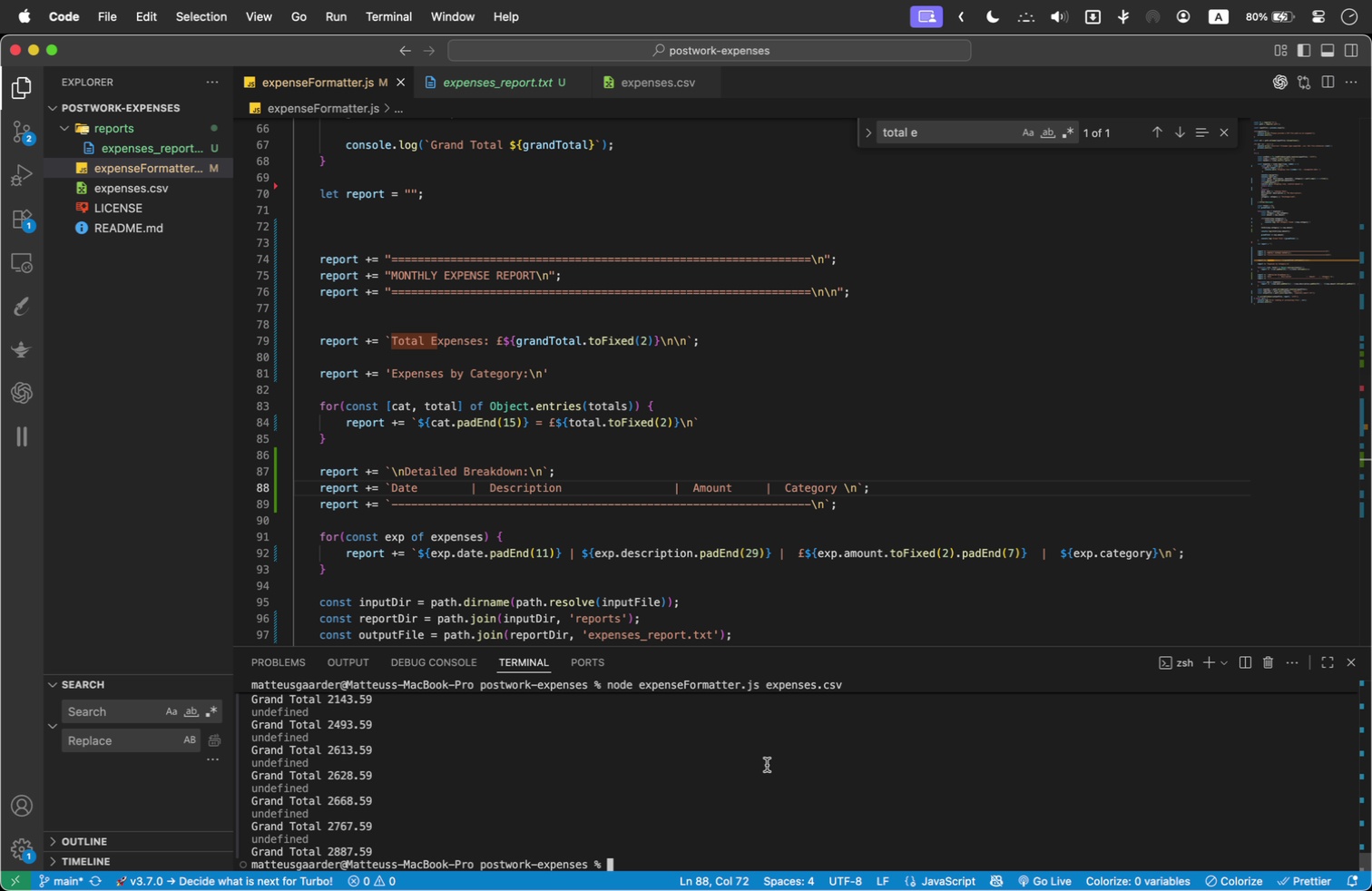 
key(ArrowUp)
 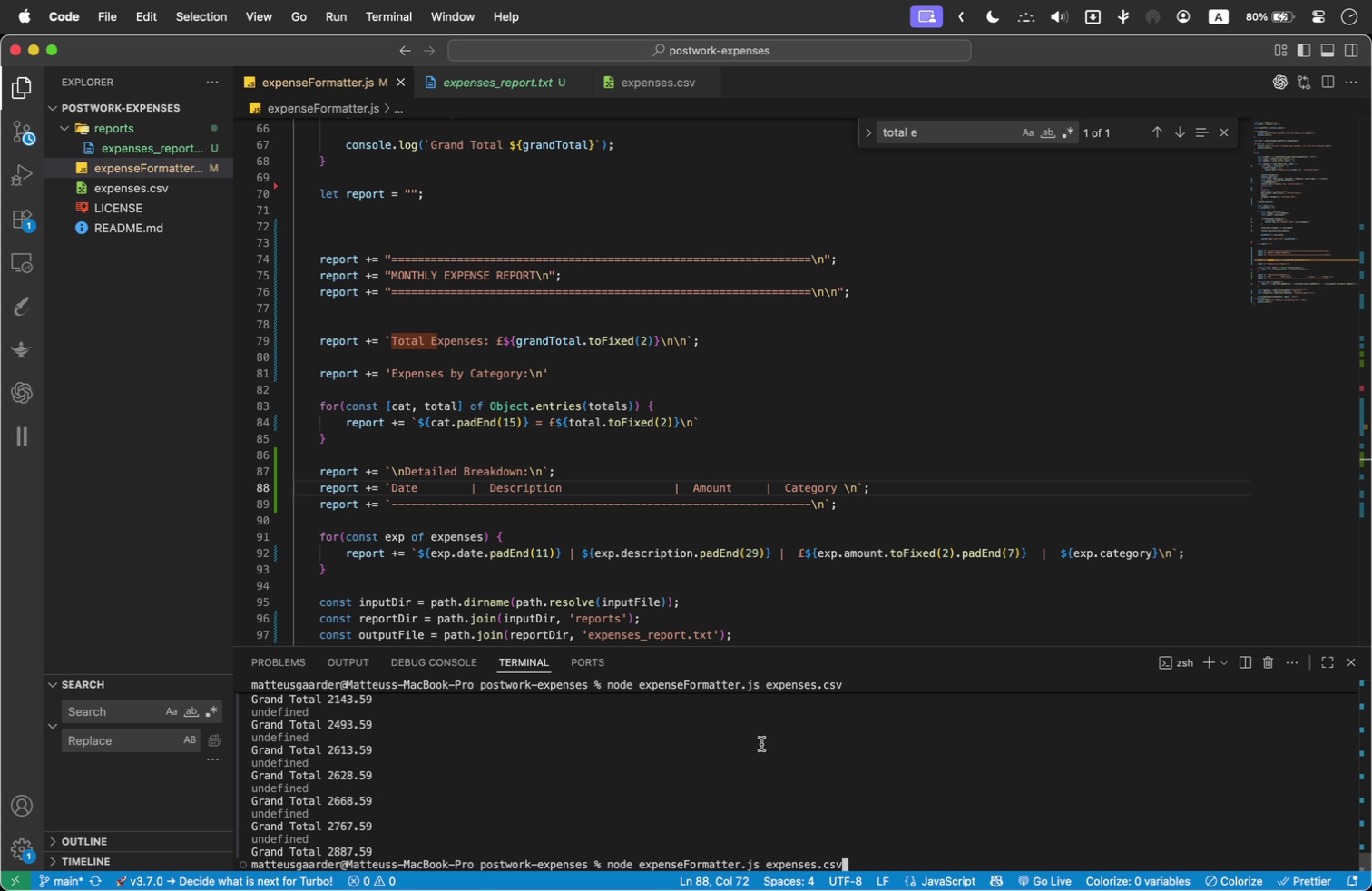 
key(Enter)
 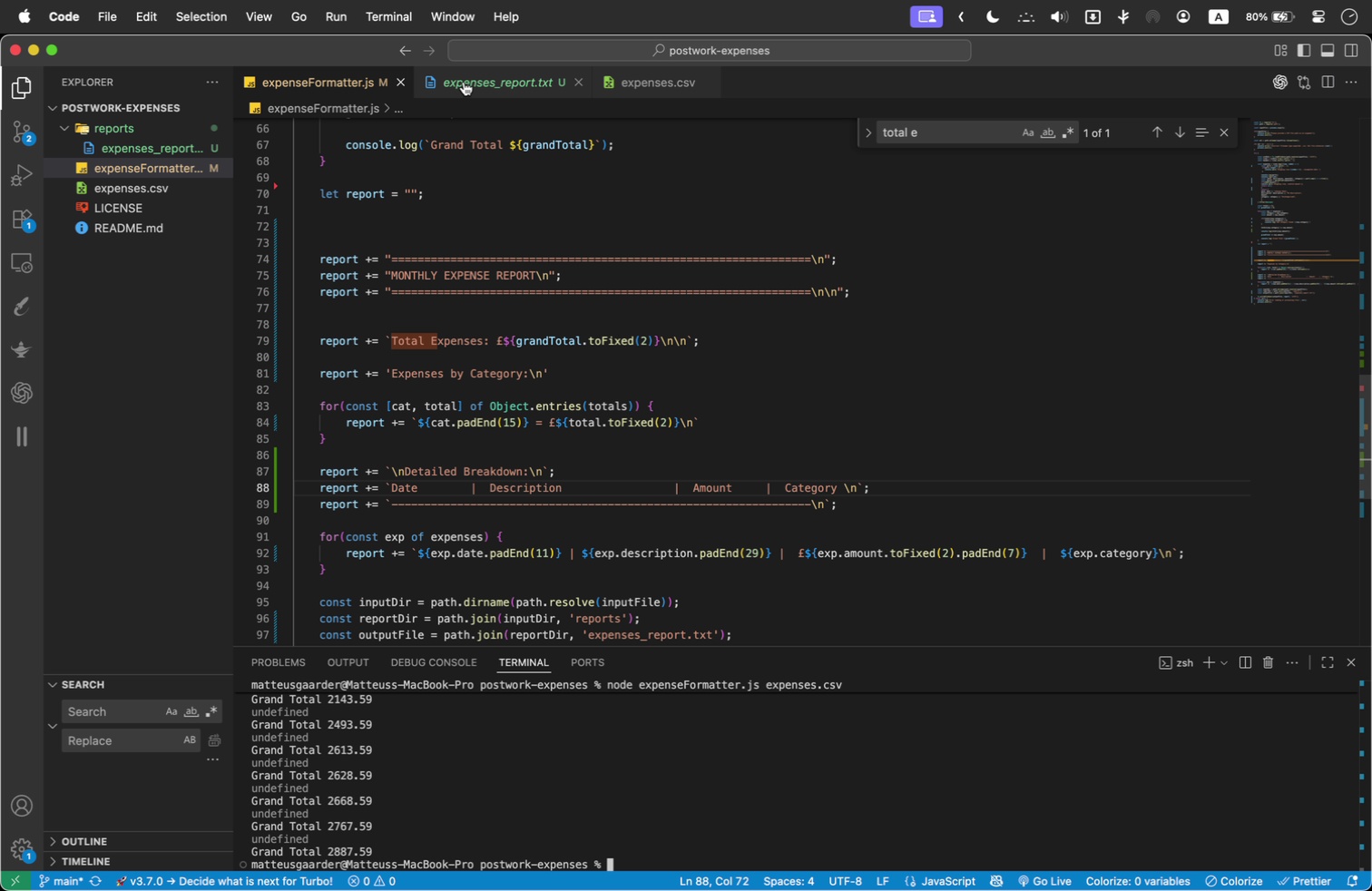 
left_click([481, 83])
 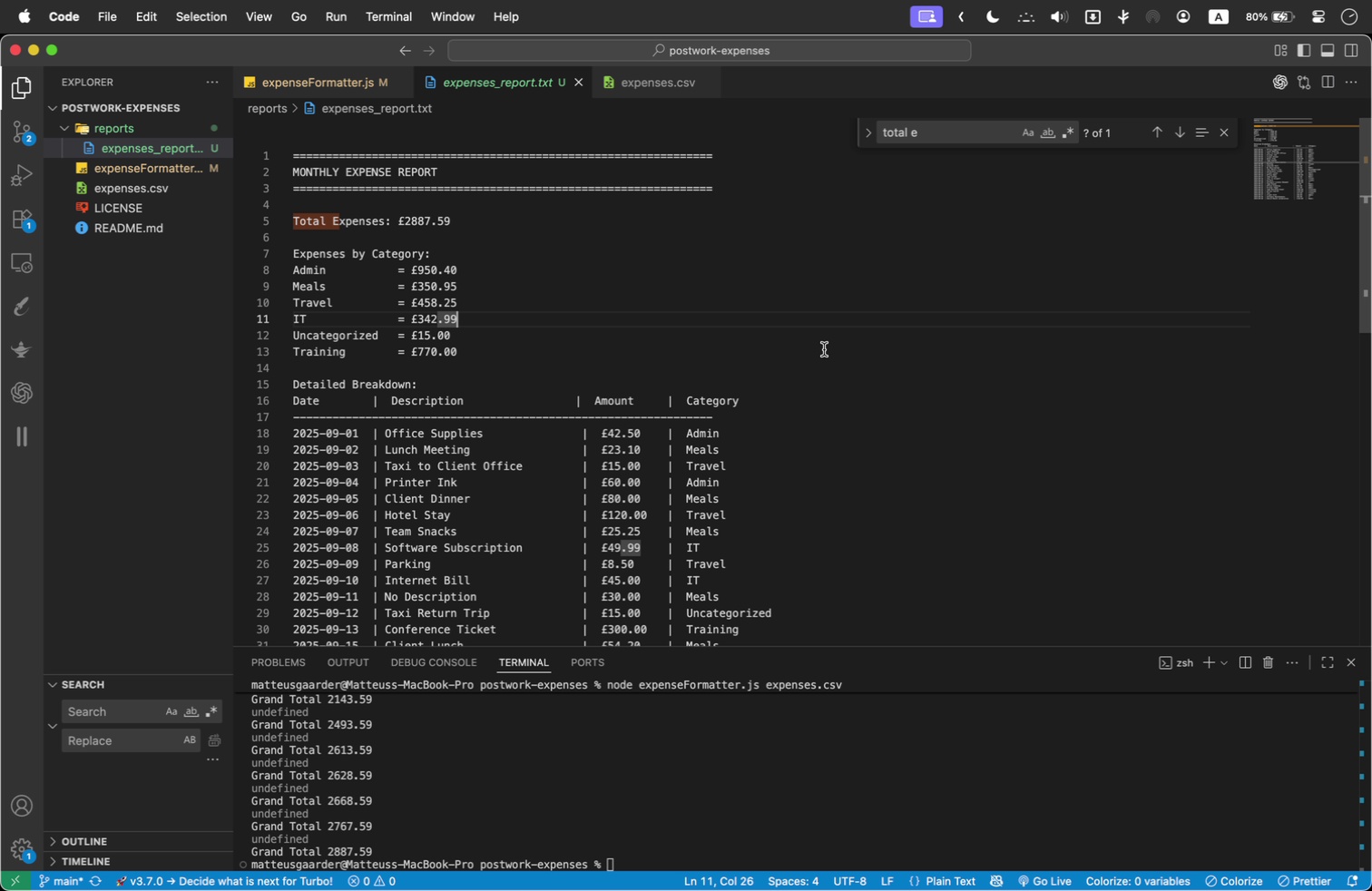 
scroll: coordinate [831, 298], scroll_direction: down, amount: 2.0
 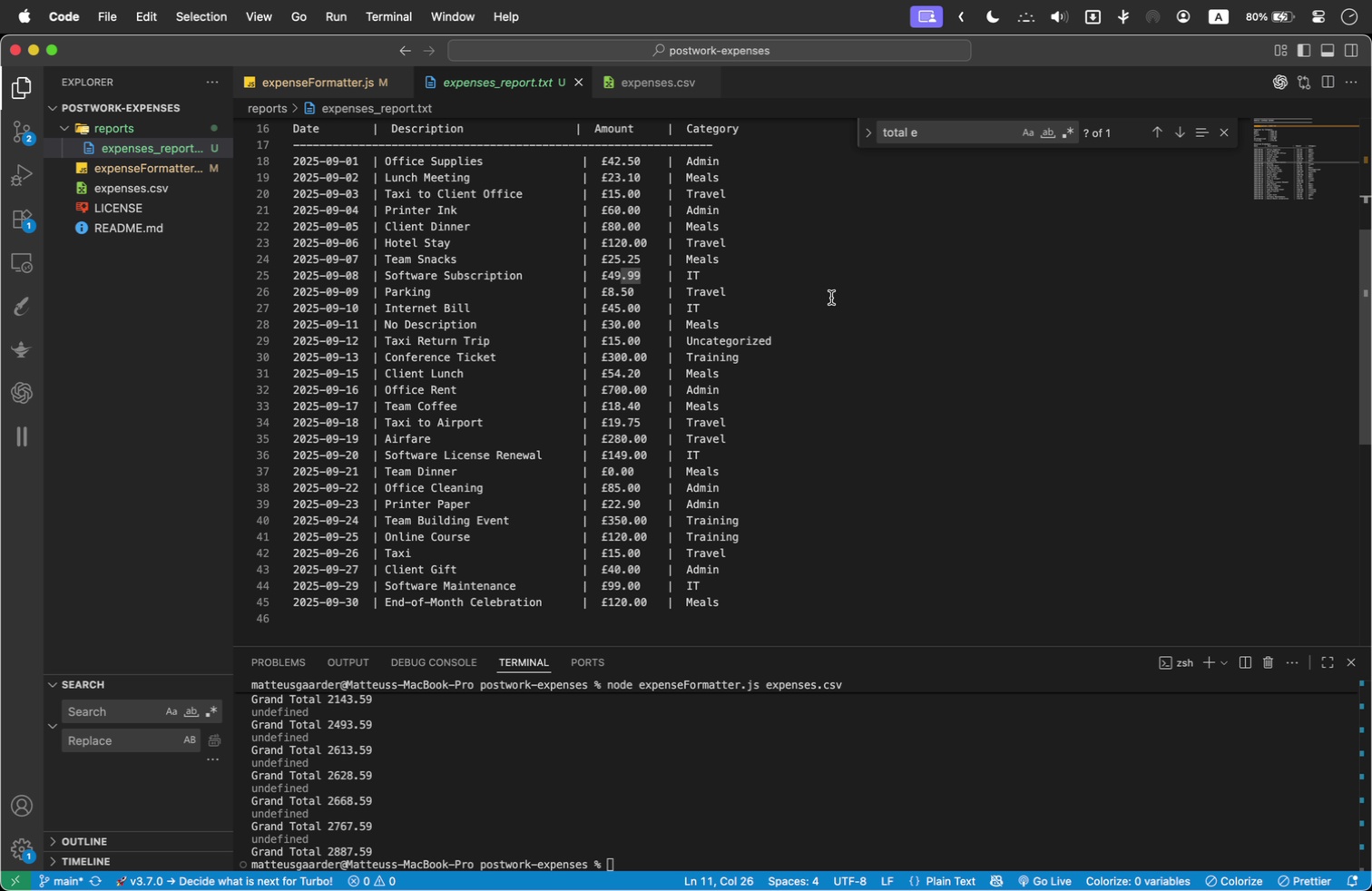 
scroll: coordinate [831, 291], scroll_direction: up, amount: 2.0
 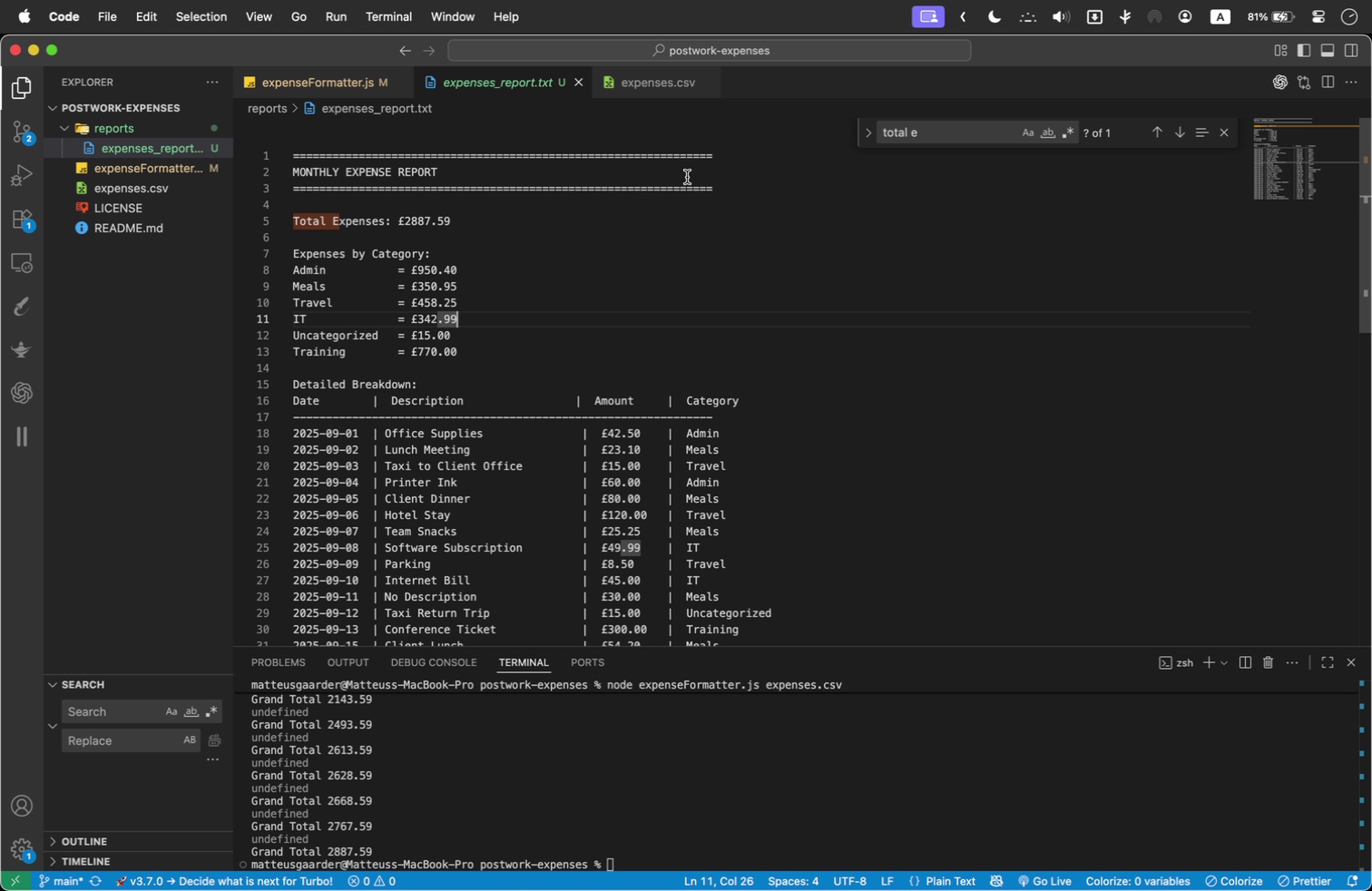 
wait(9.44)
 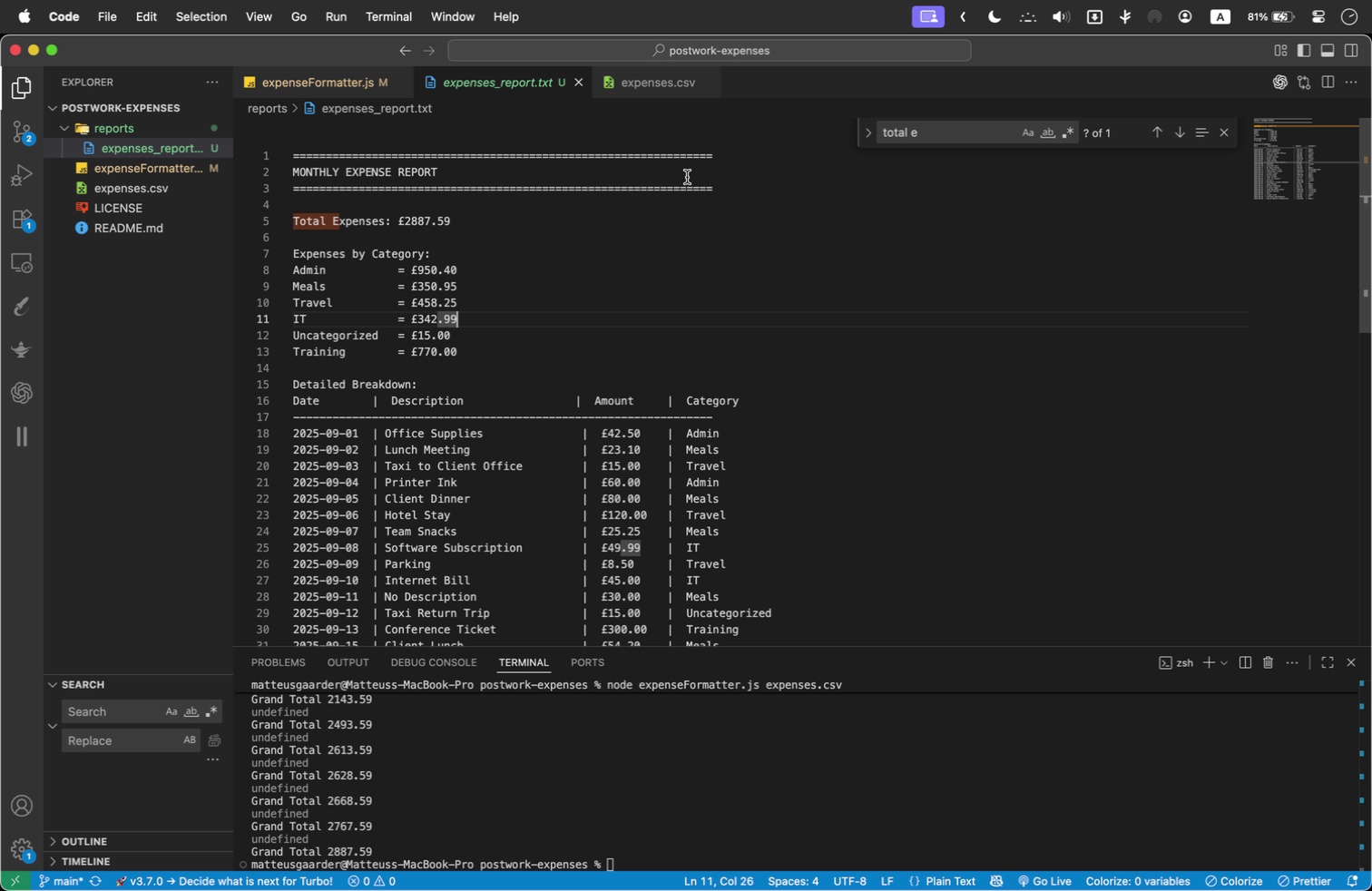 
left_click([132, 223])
 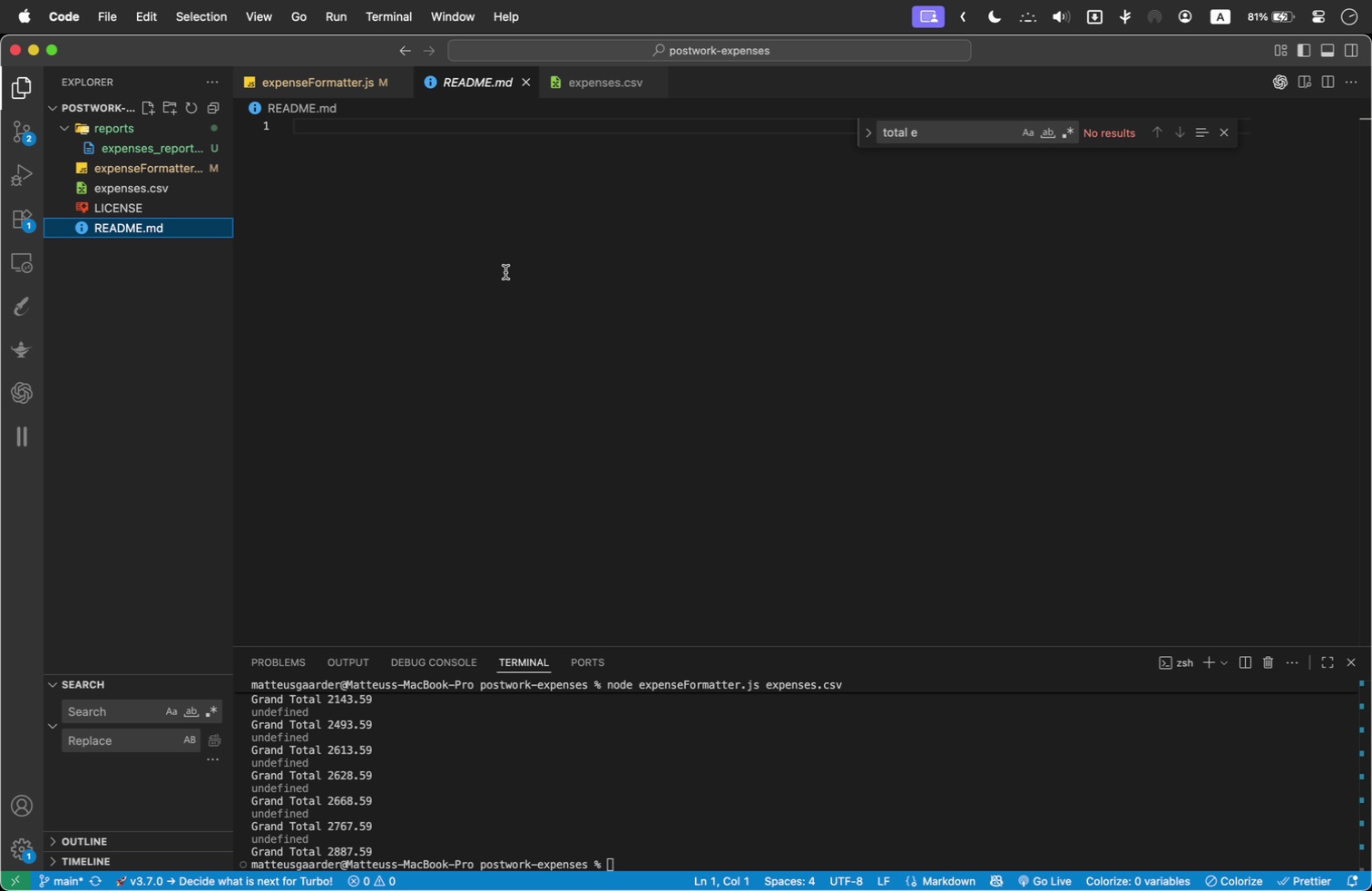 
left_click([605, 306])
 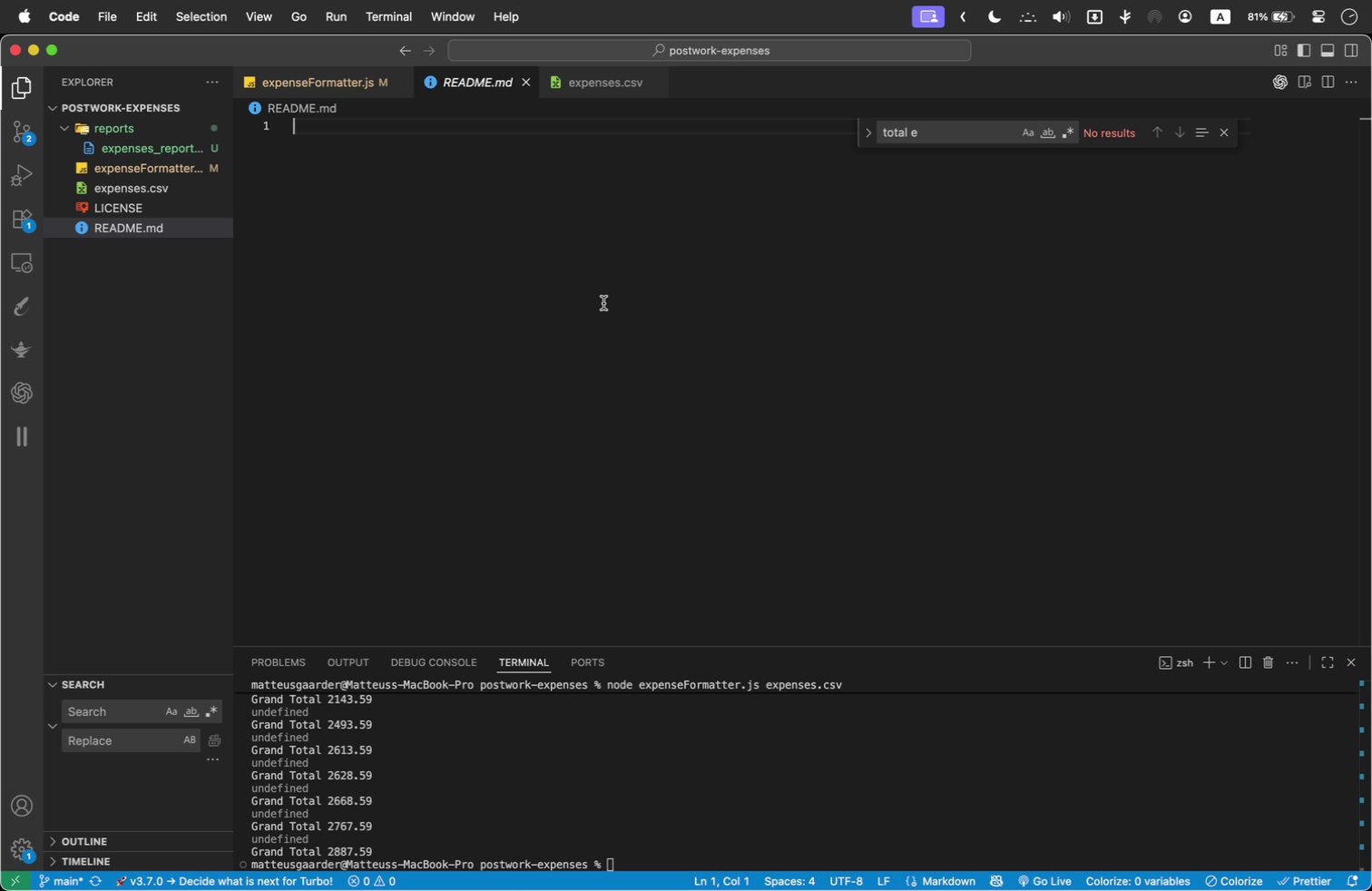 
hold_key(key=OptionLeft, duration=0.95)
 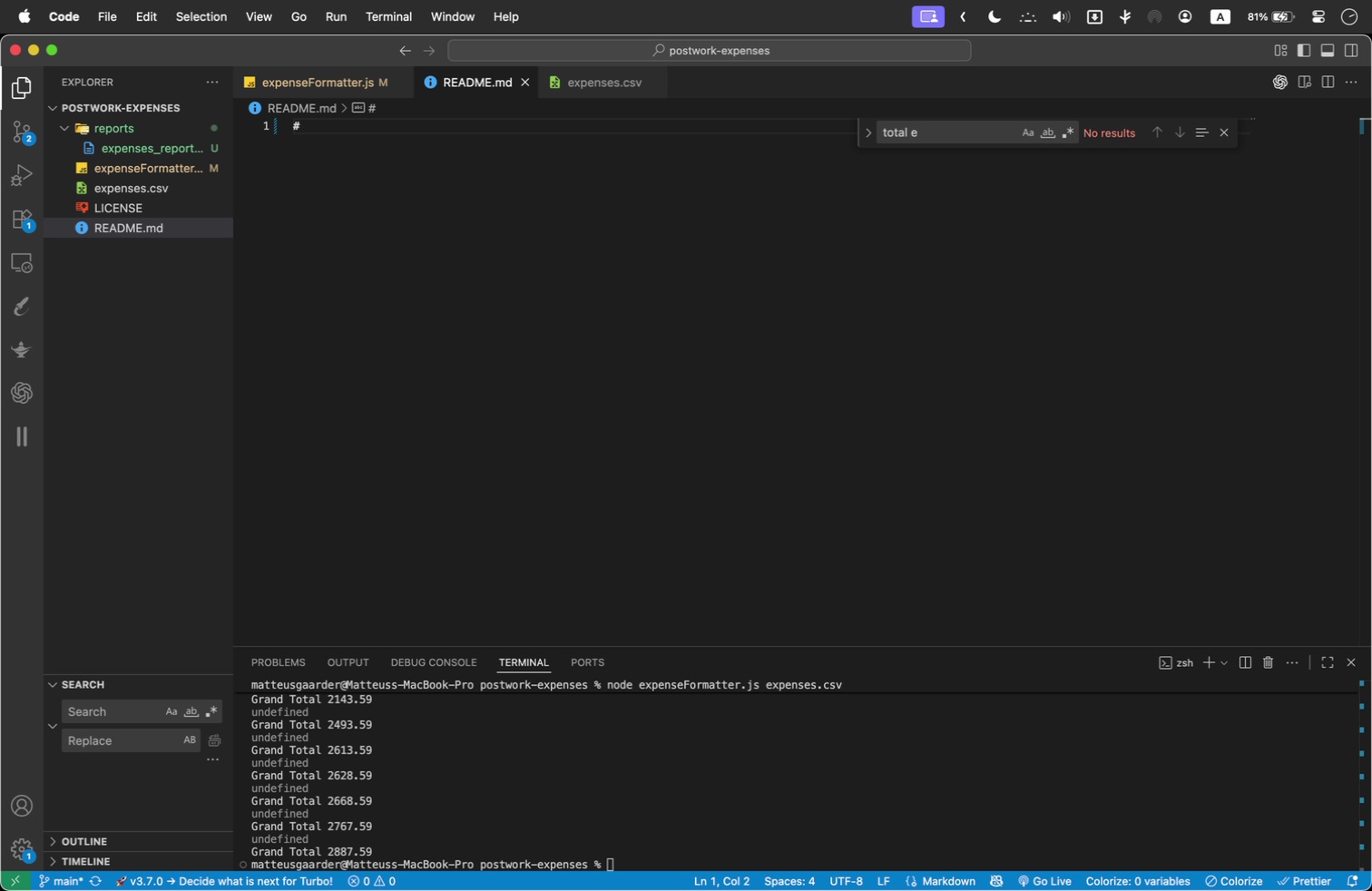 
type(3 Post-work expenses)
 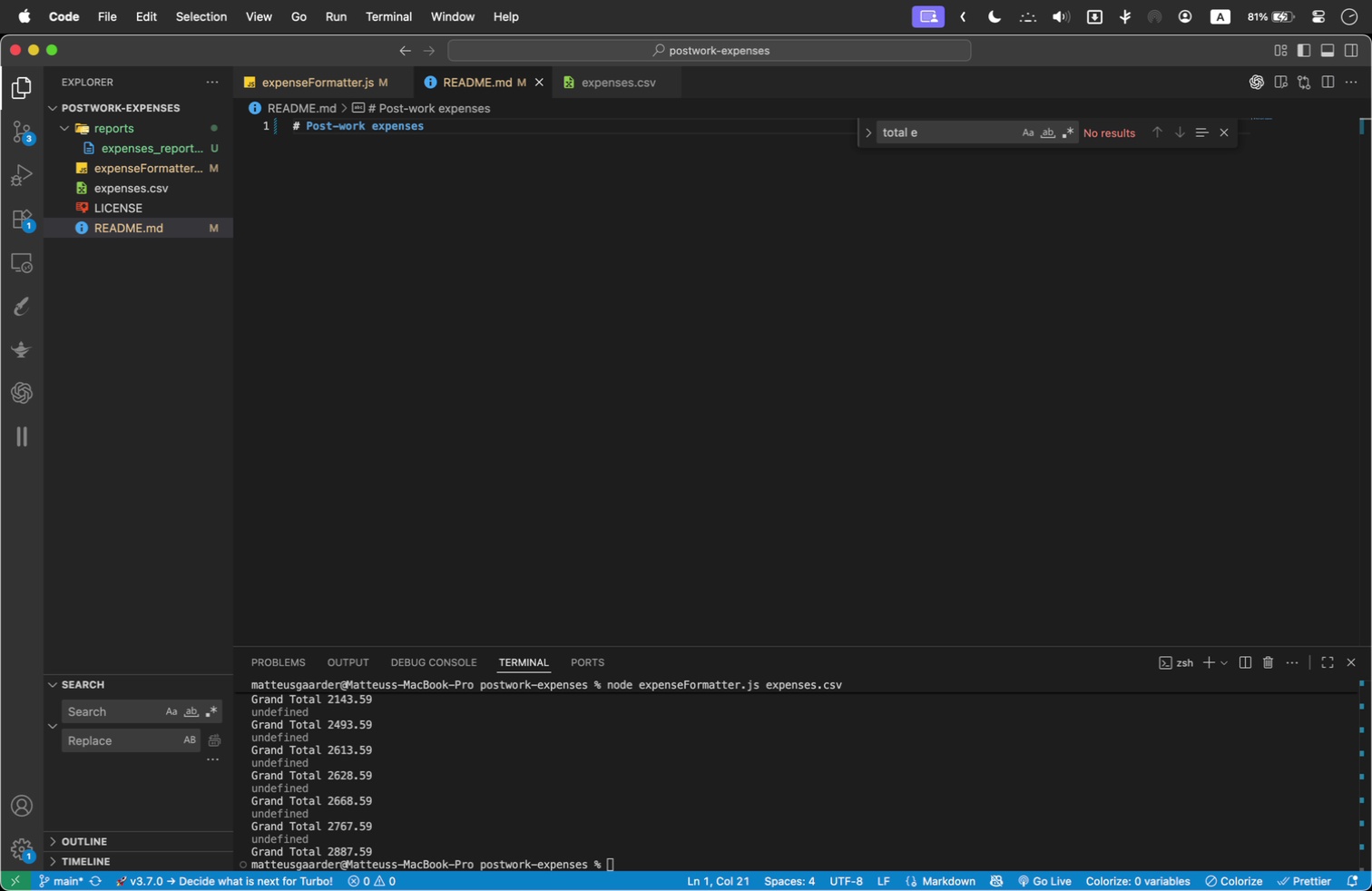 
key(Enter)
 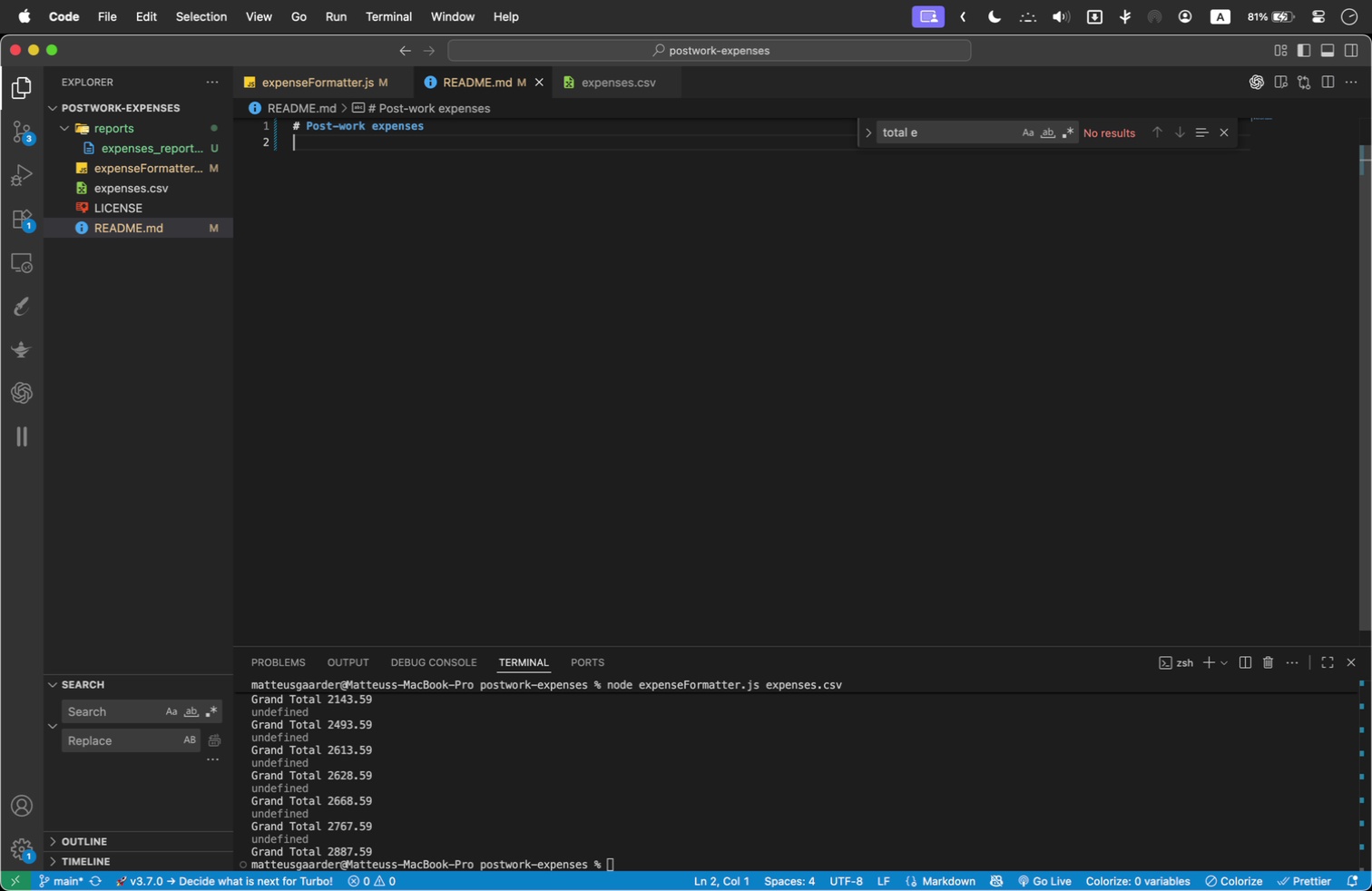 
key(Enter)
 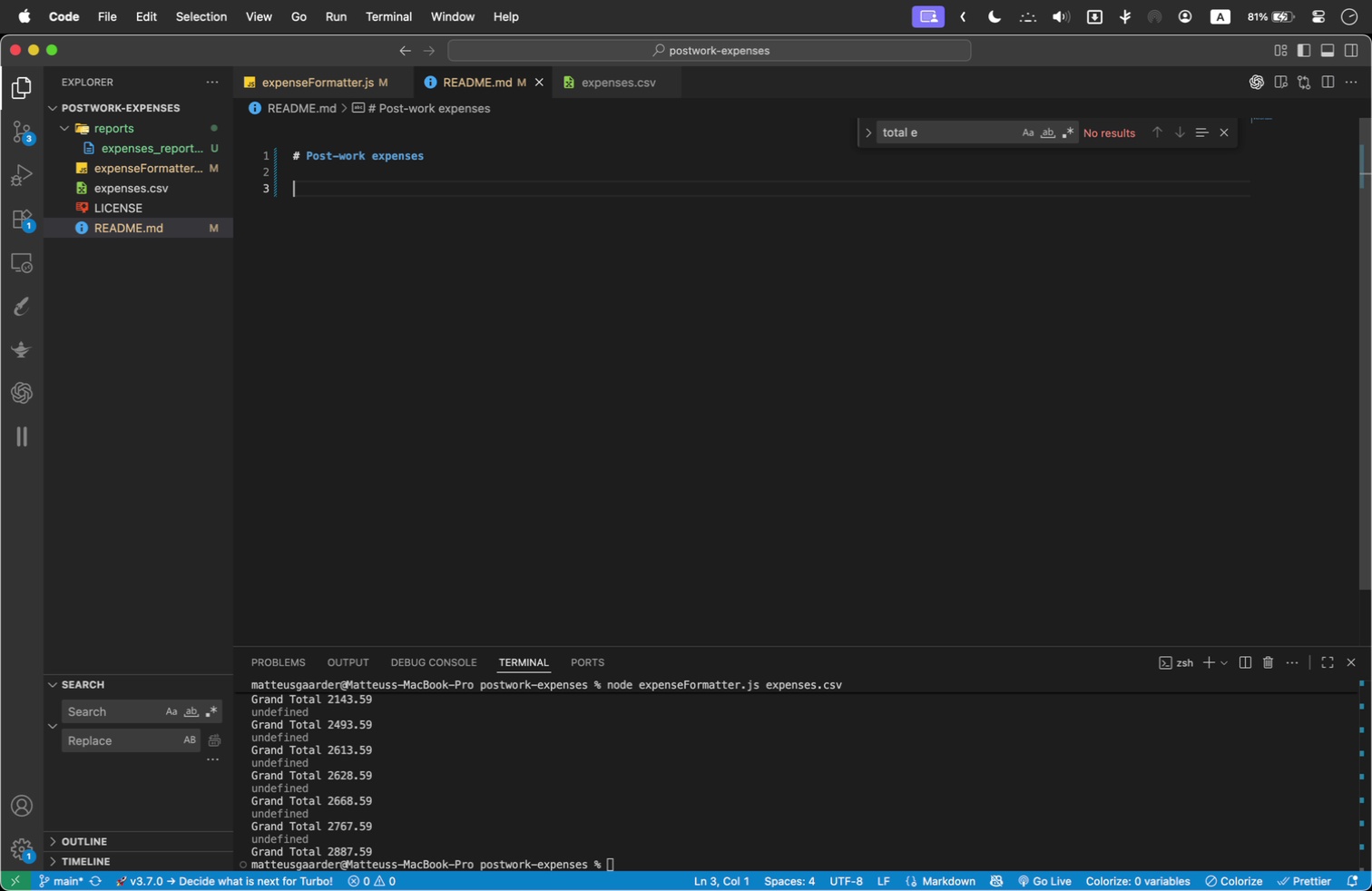 
type(A command )
key(Backspace)
type(-line tool that automatica)
 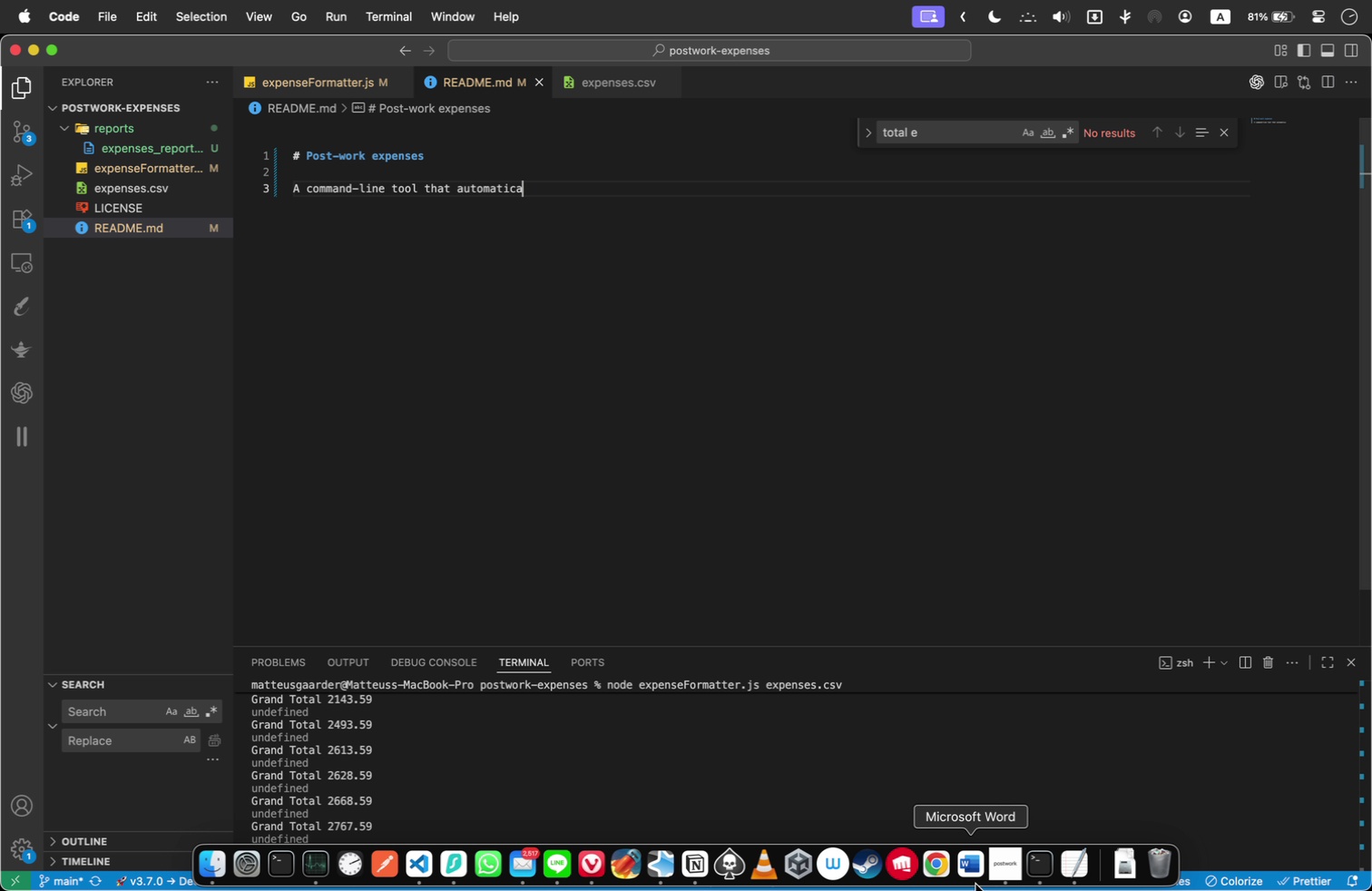 
left_click([1009, 873])